 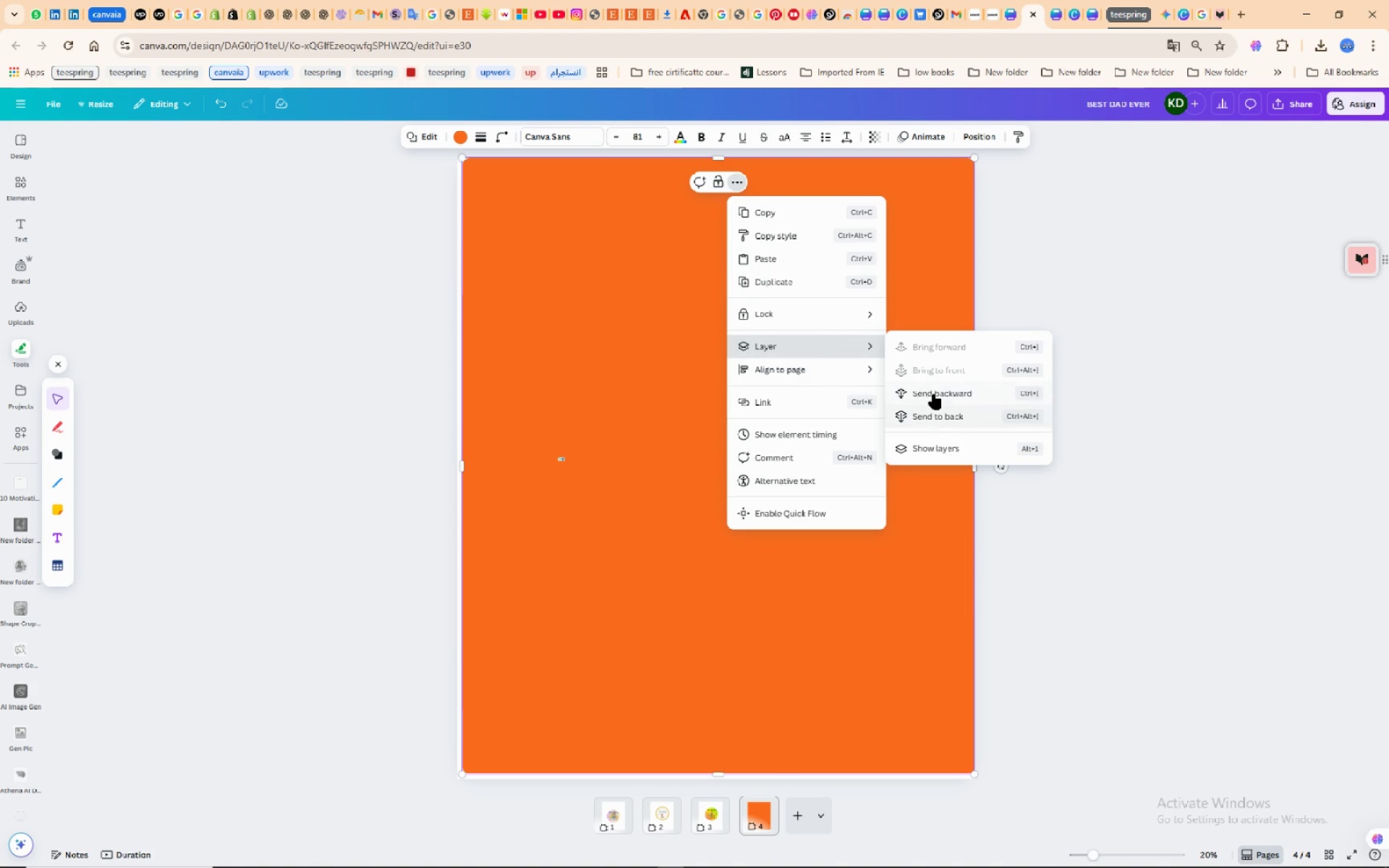 
left_click([934, 393])
 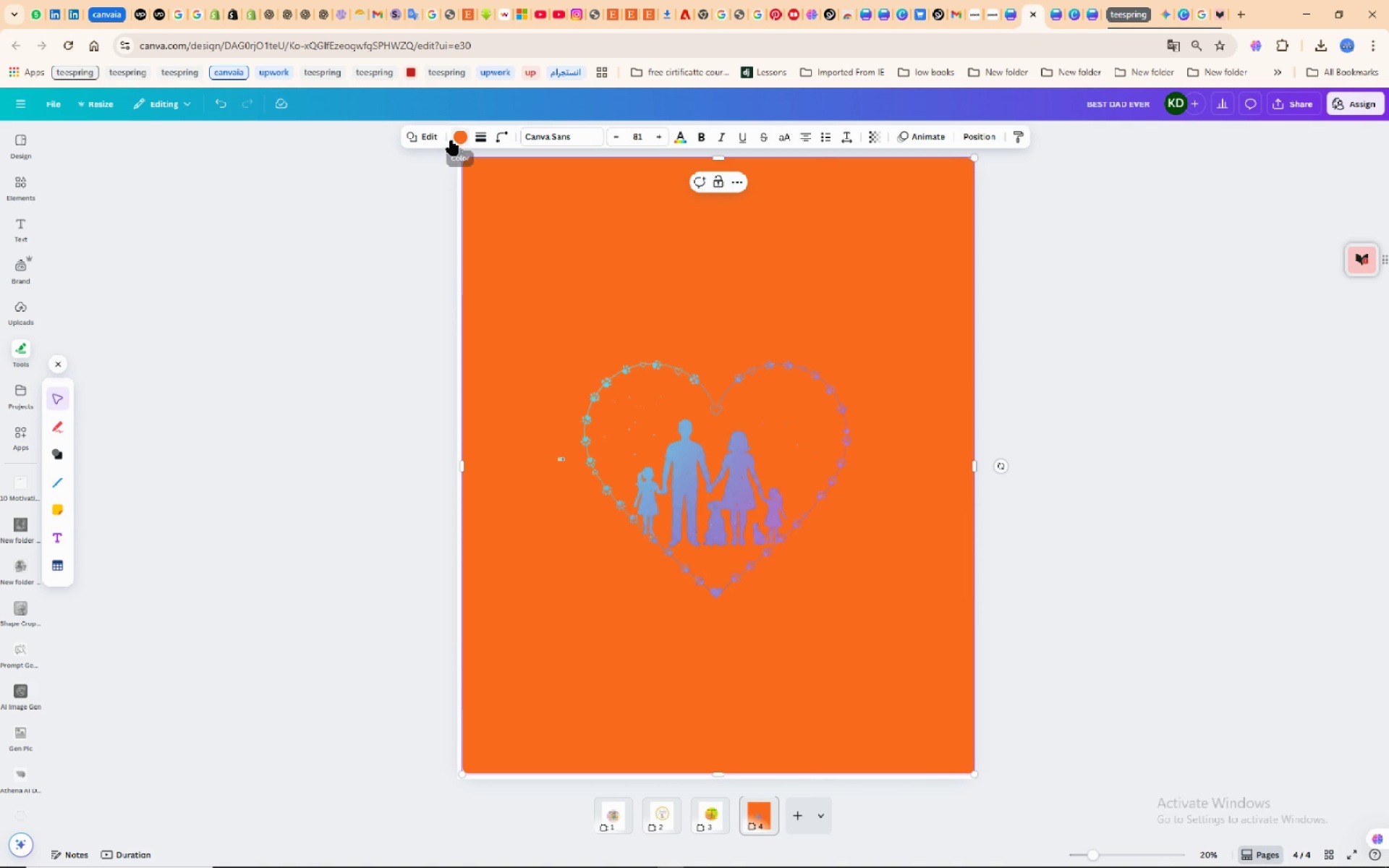 
left_click([454, 138])
 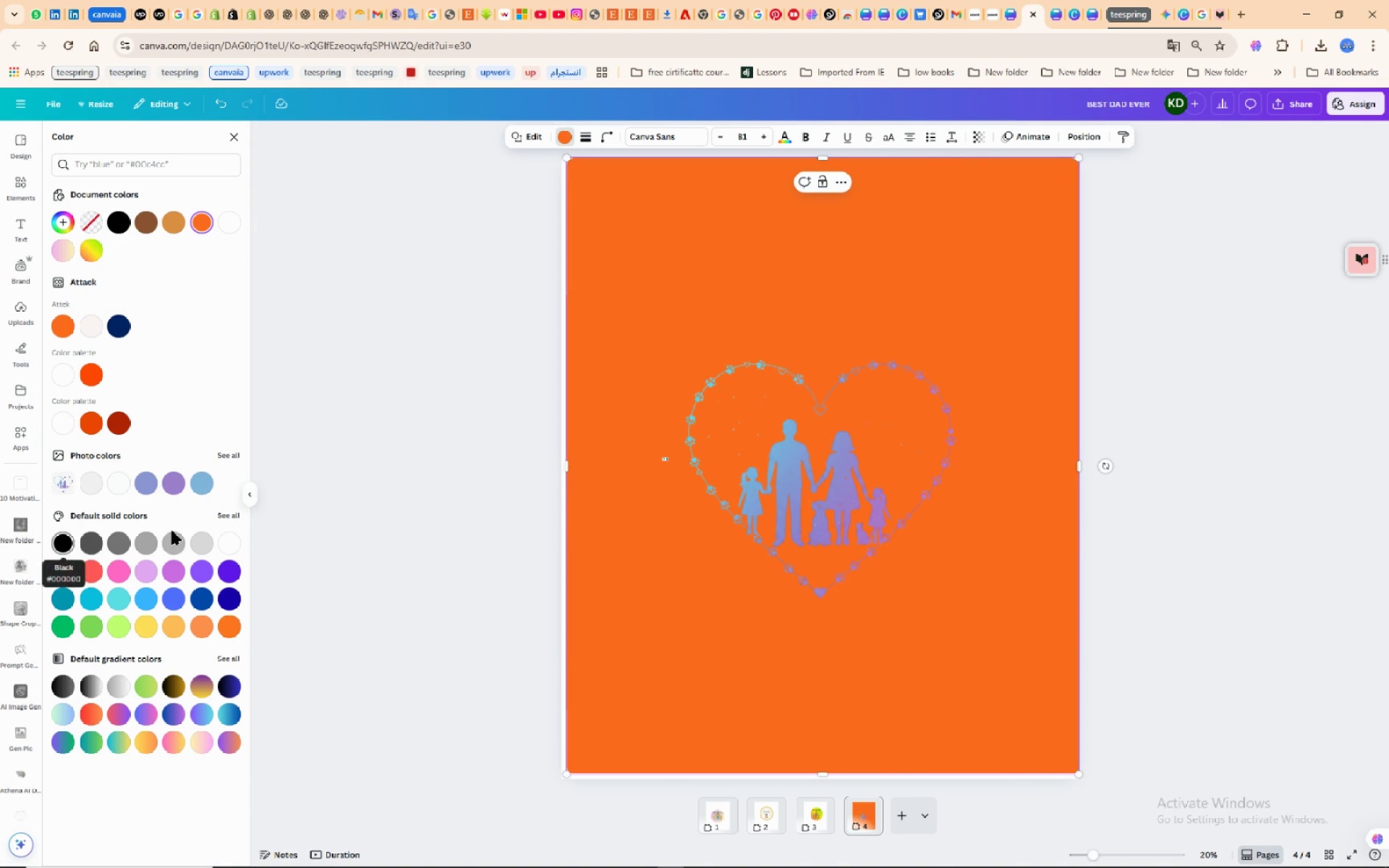 
wait(7.43)
 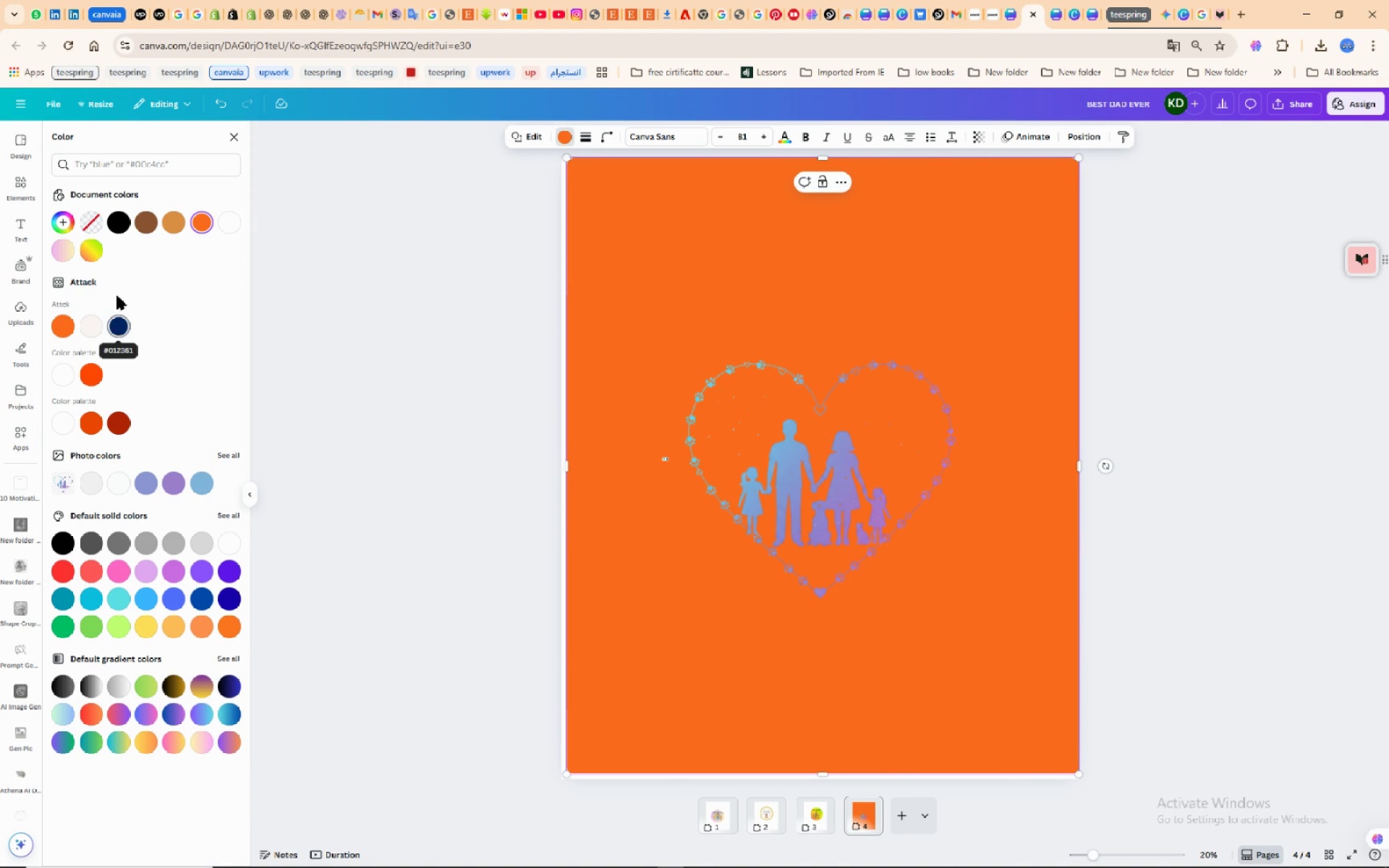 
left_click([229, 519])
 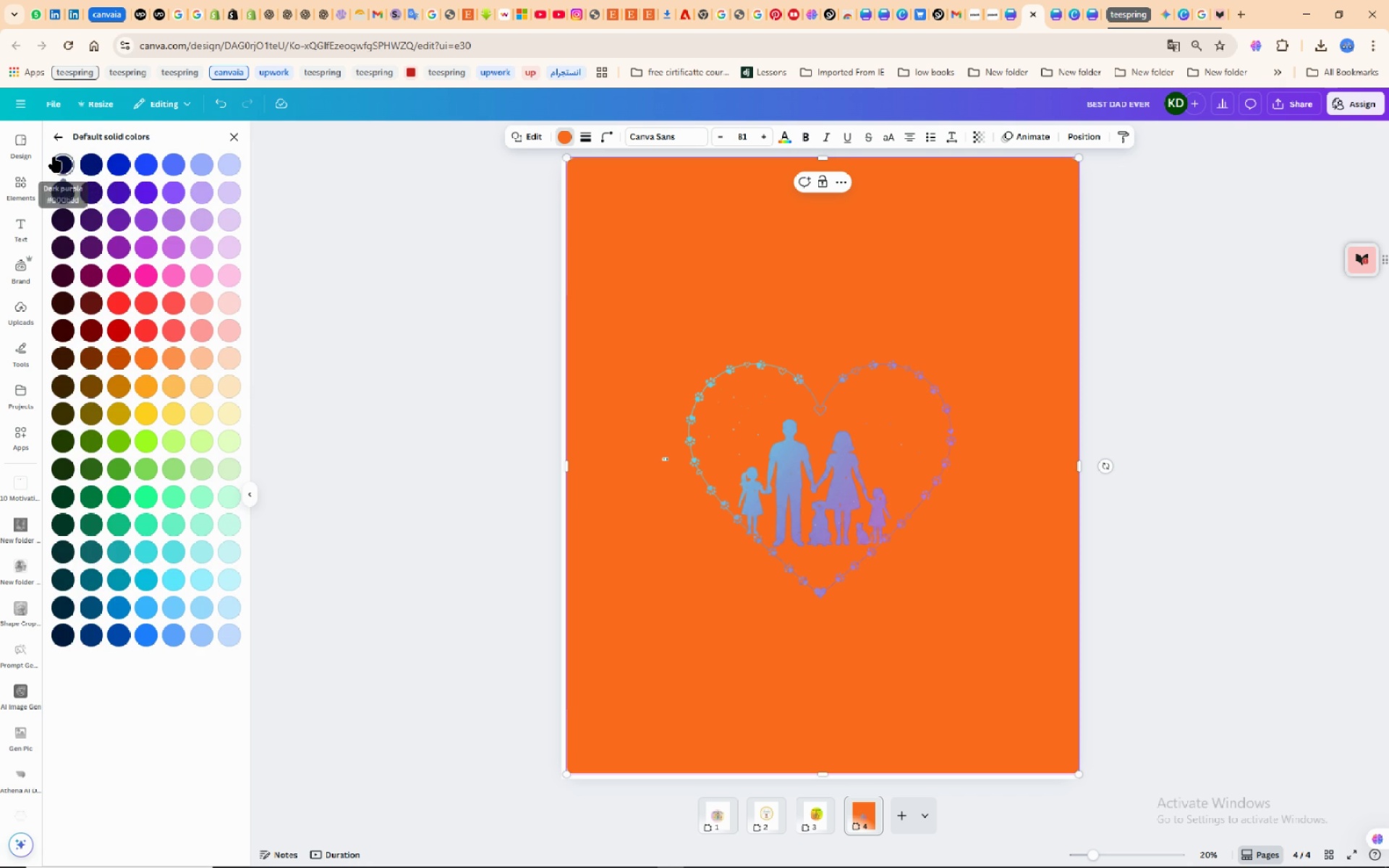 
left_click([54, 157])
 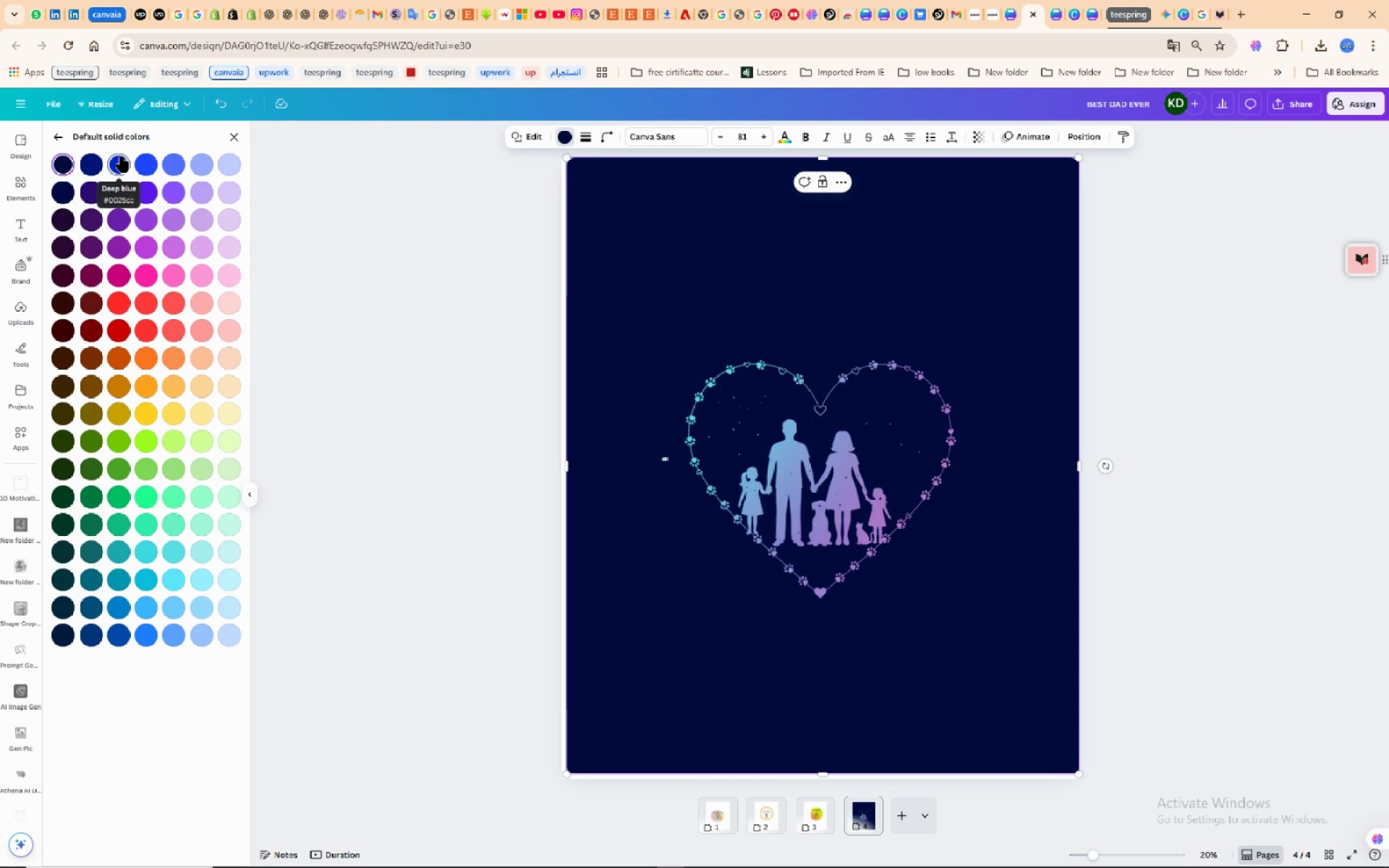 
left_click([122, 157])
 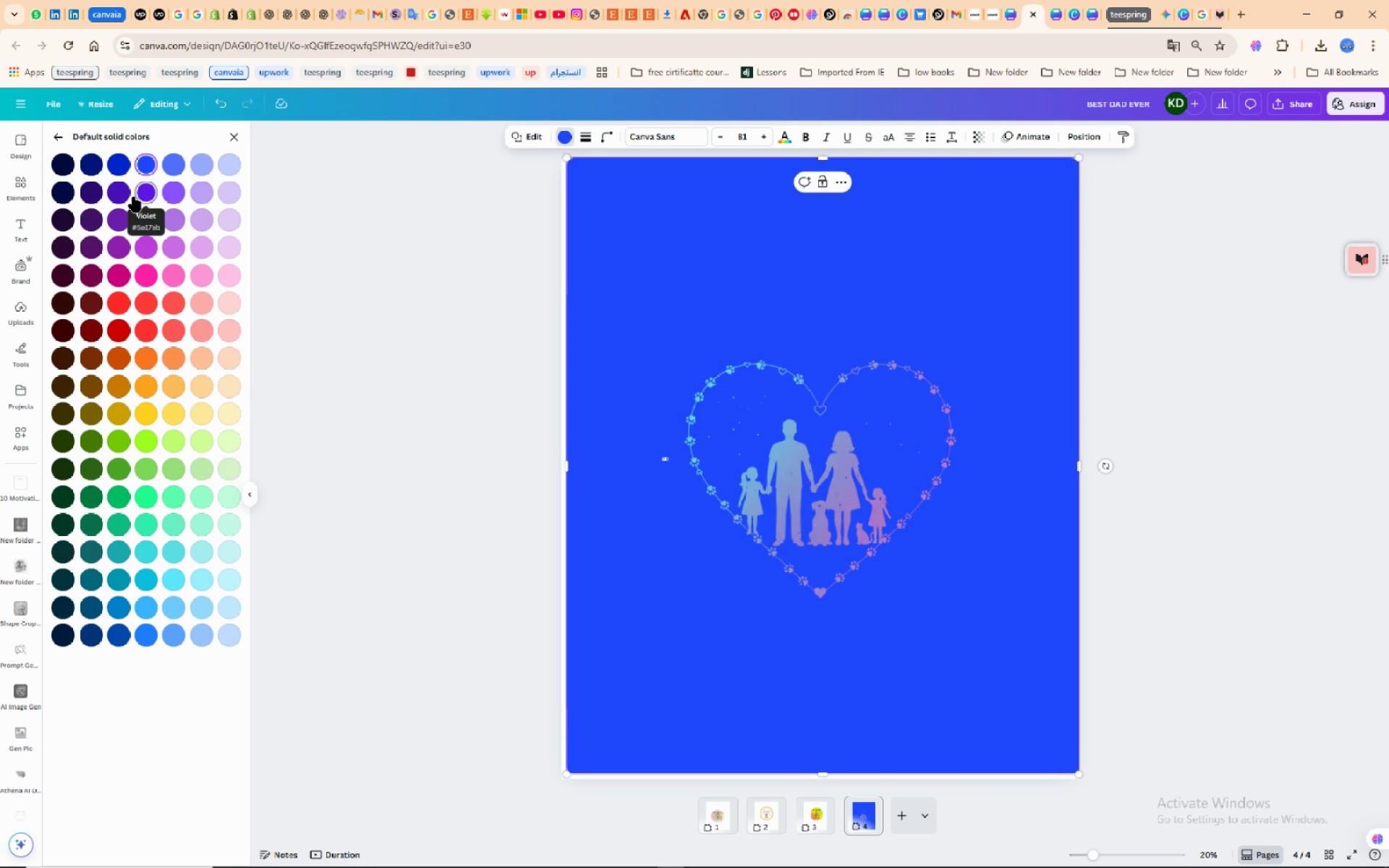 
wait(6.57)
 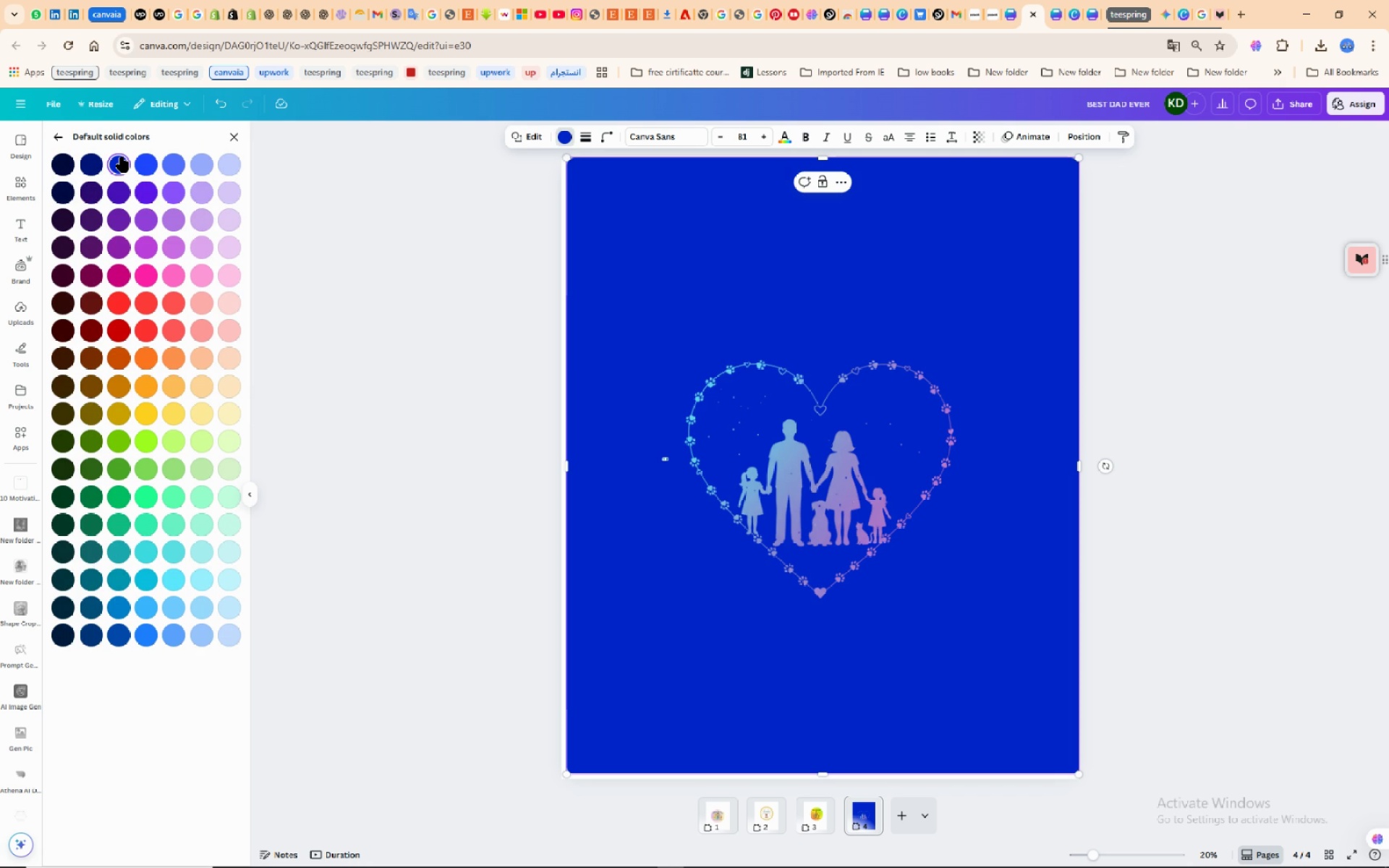 
left_click([150, 194])
 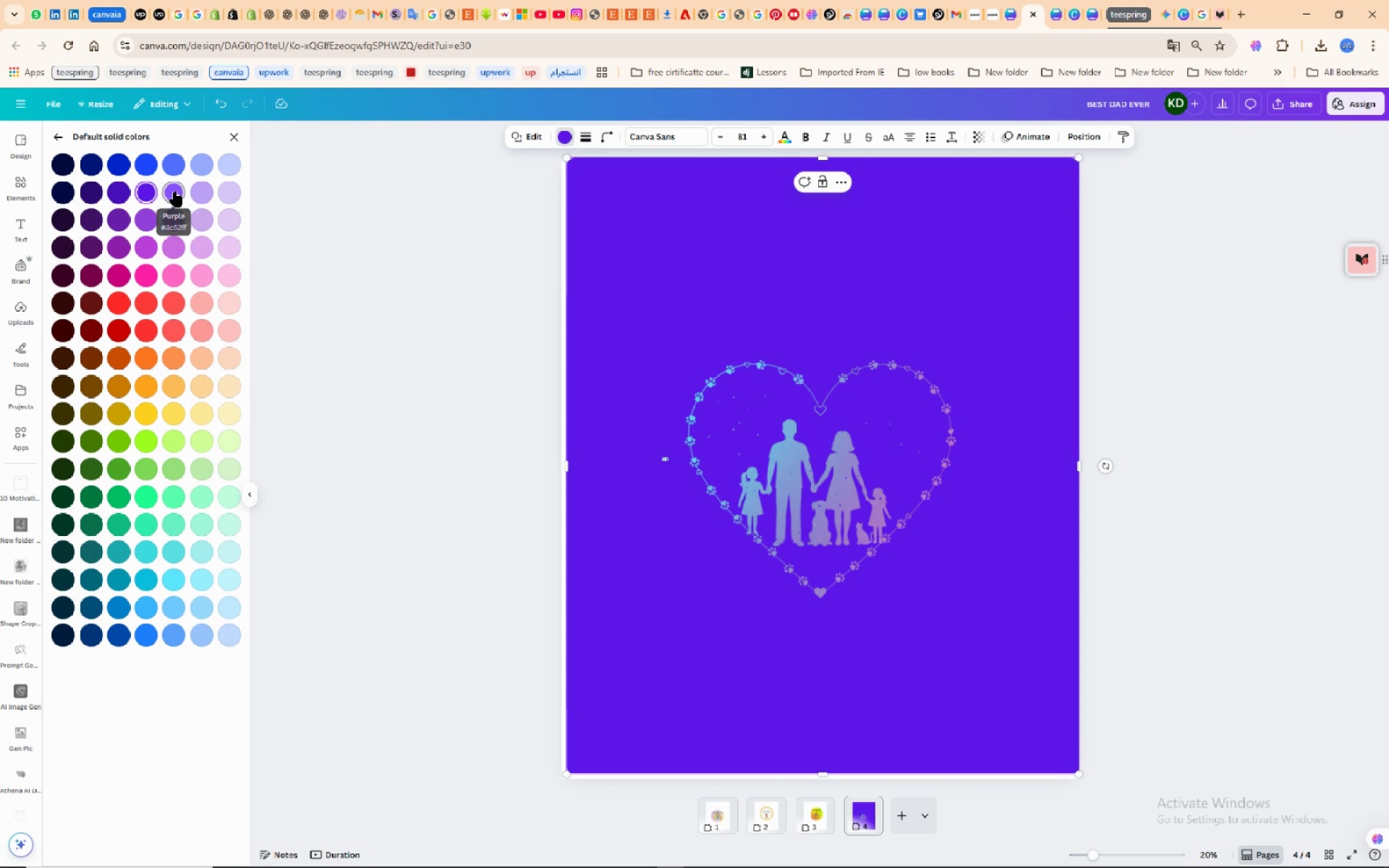 
left_click([175, 192])
 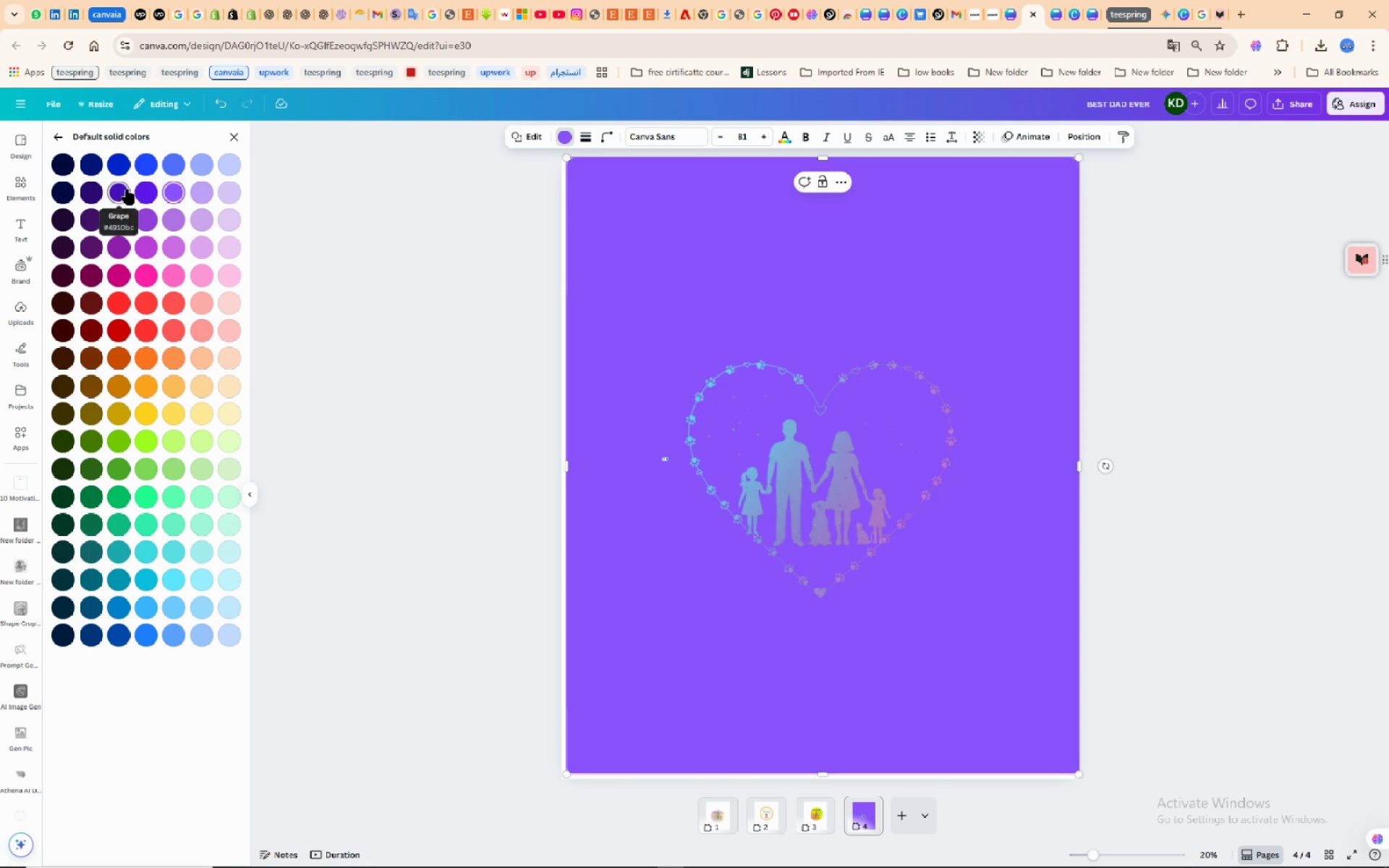 
wait(6.06)
 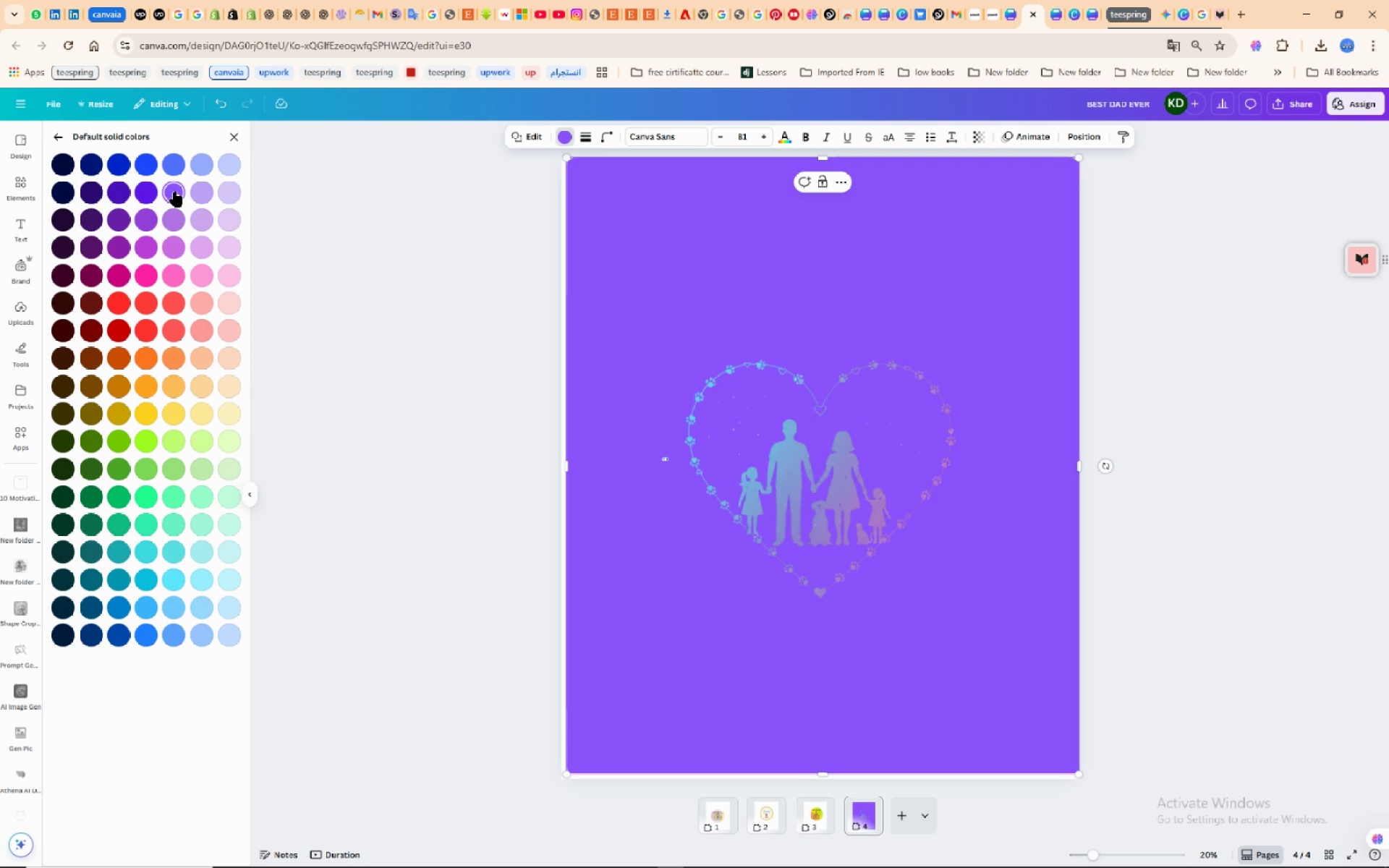 
left_click([149, 184])
 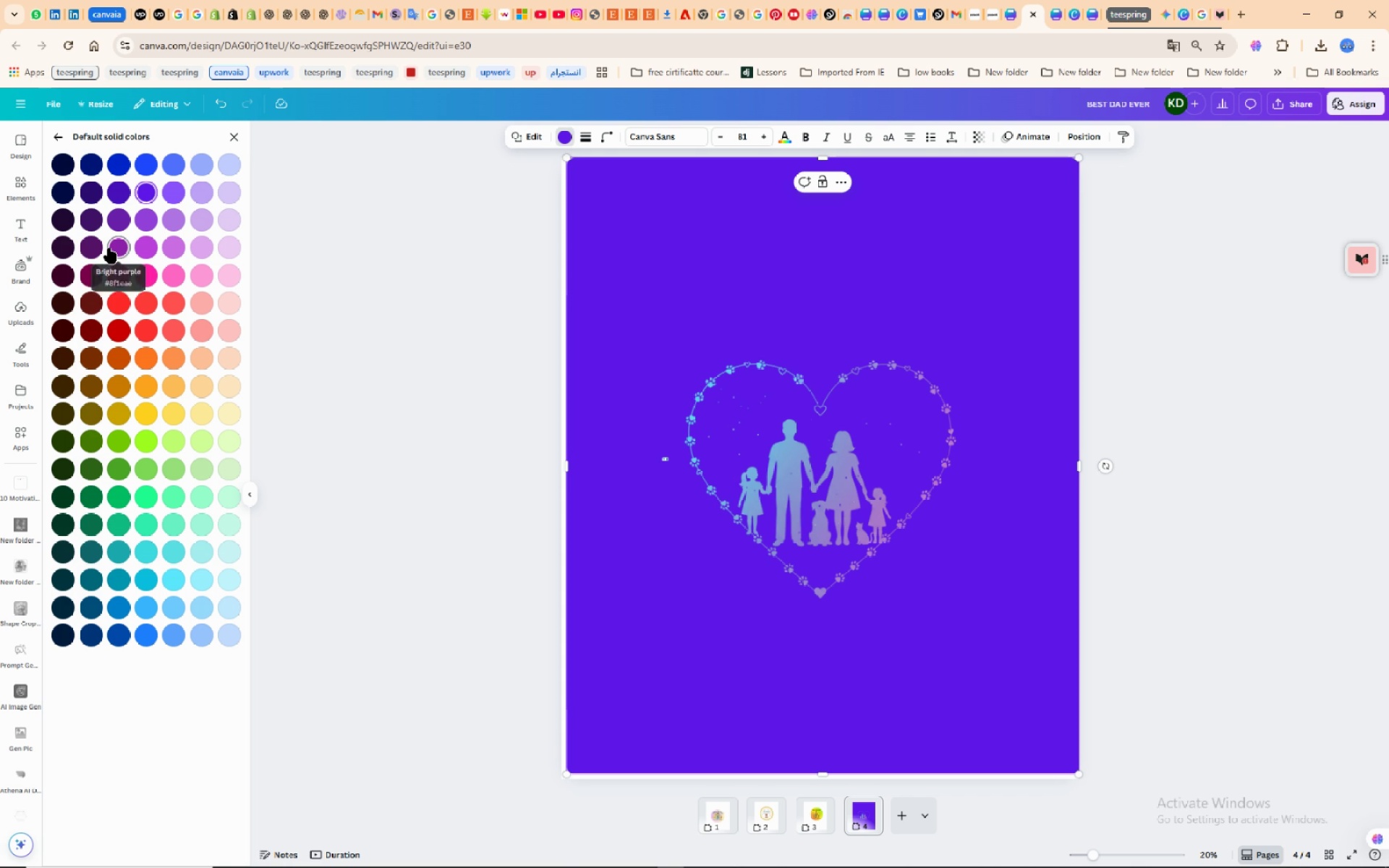 
left_click([109, 248])
 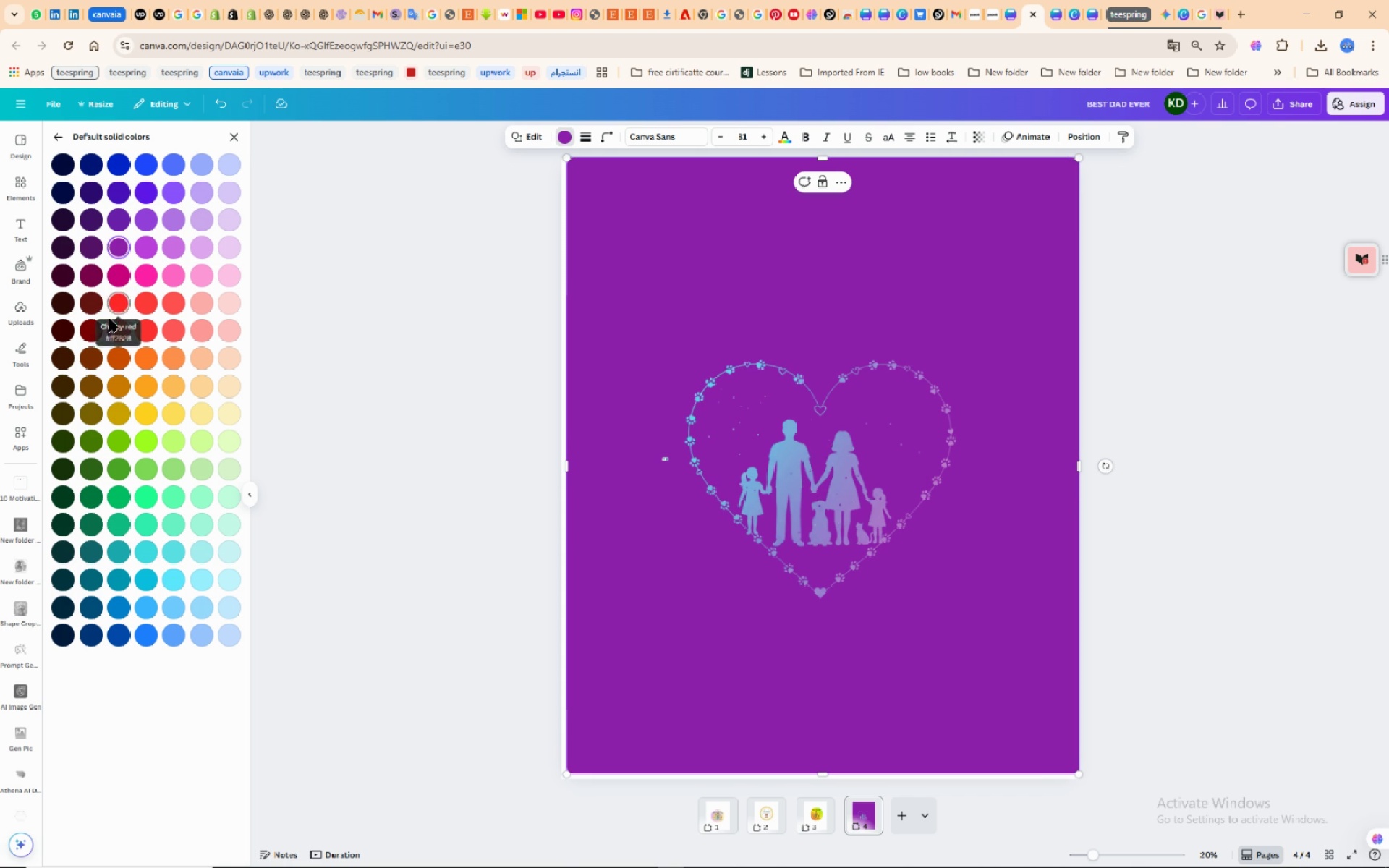 
mouse_move([117, 285])
 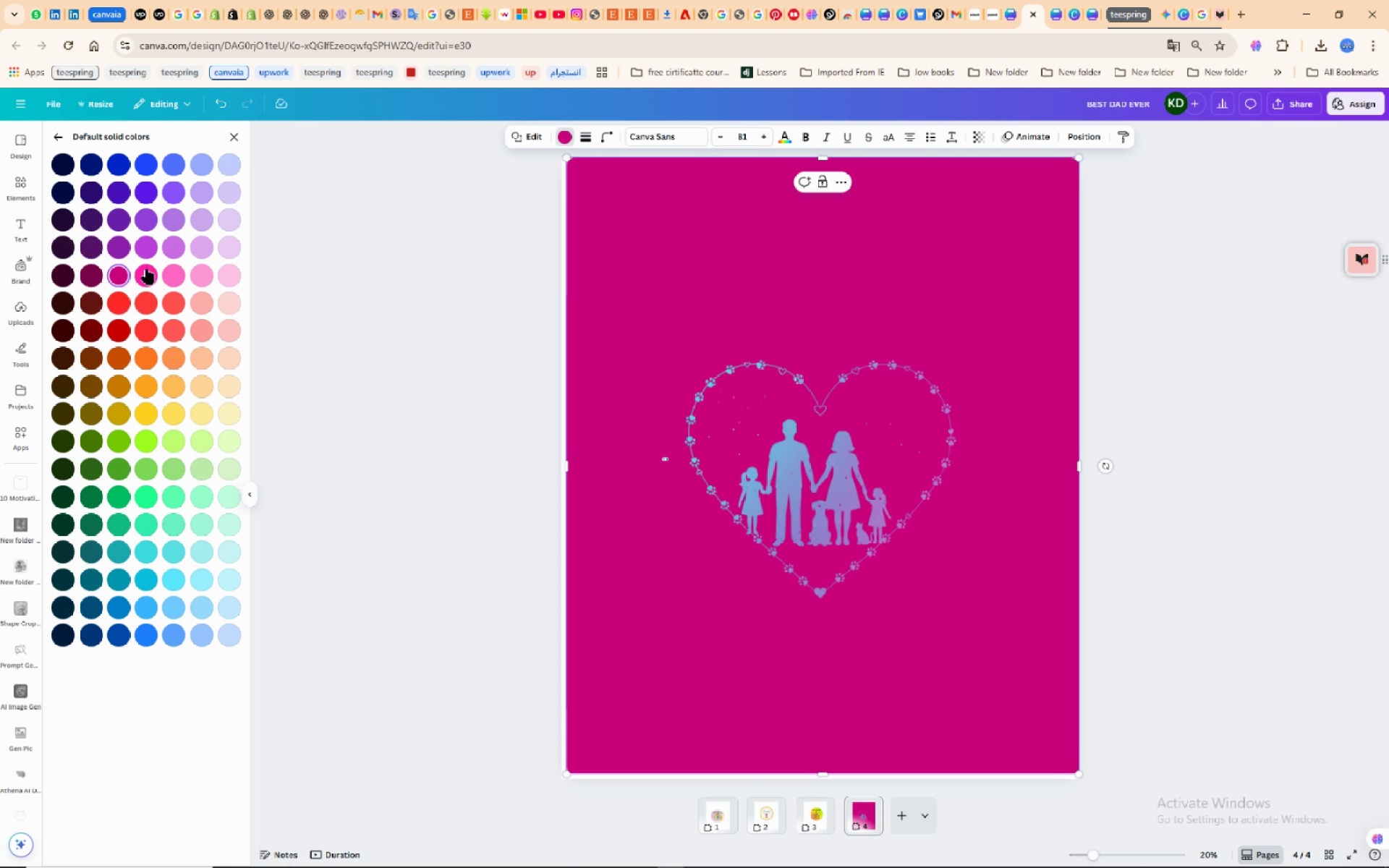 
left_click([119, 278])
 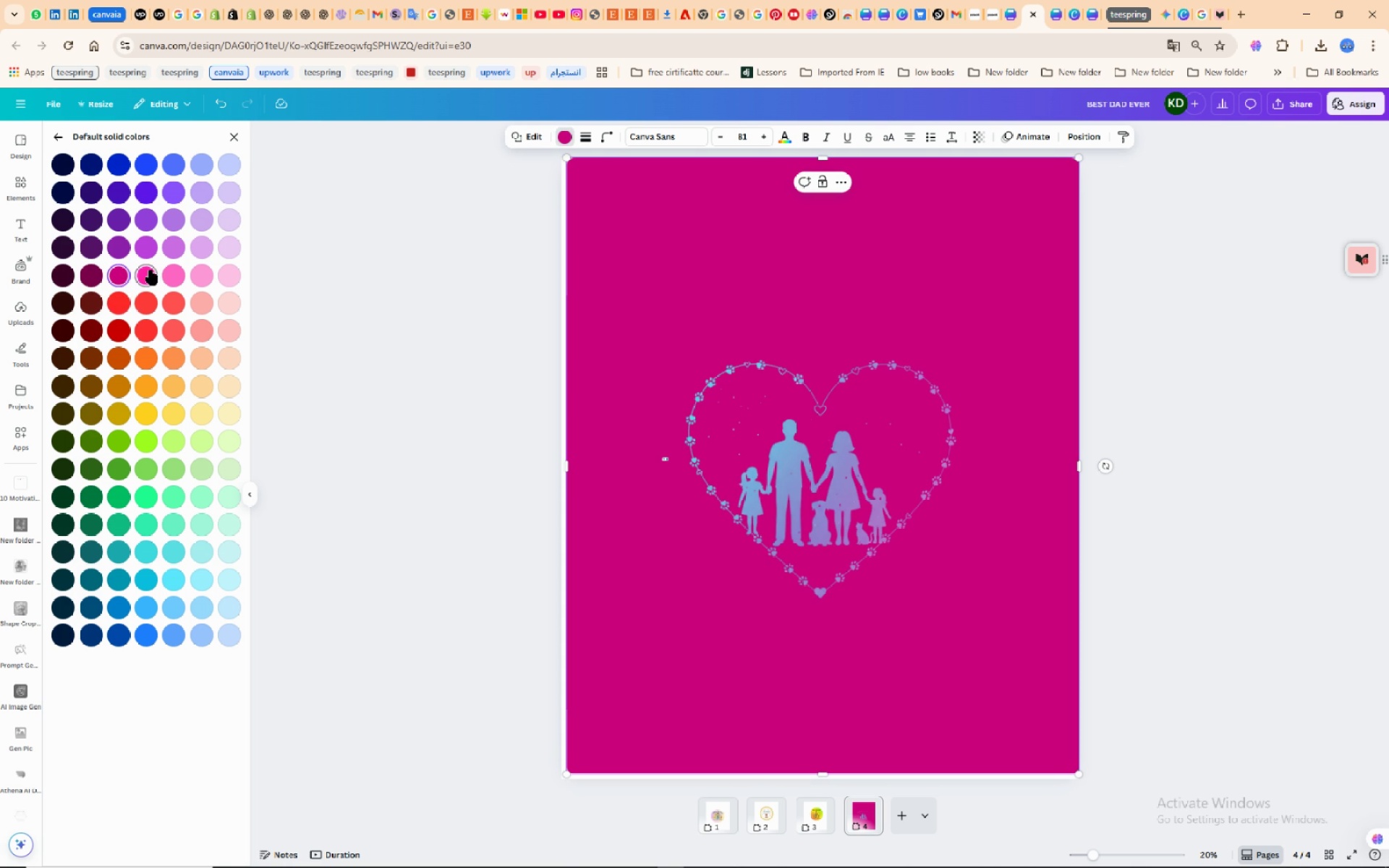 
mouse_move([133, 273])
 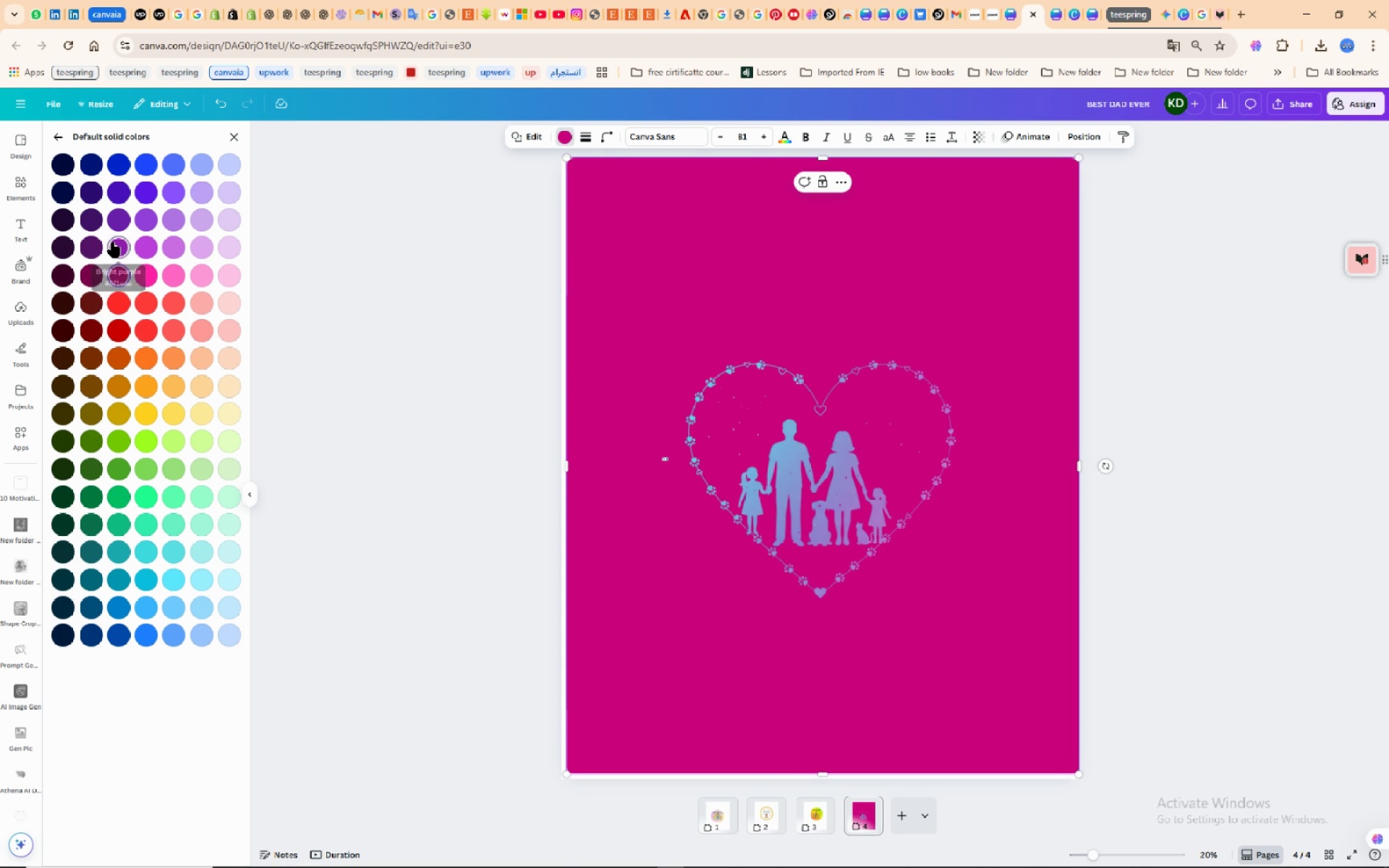 
left_click([113, 242])
 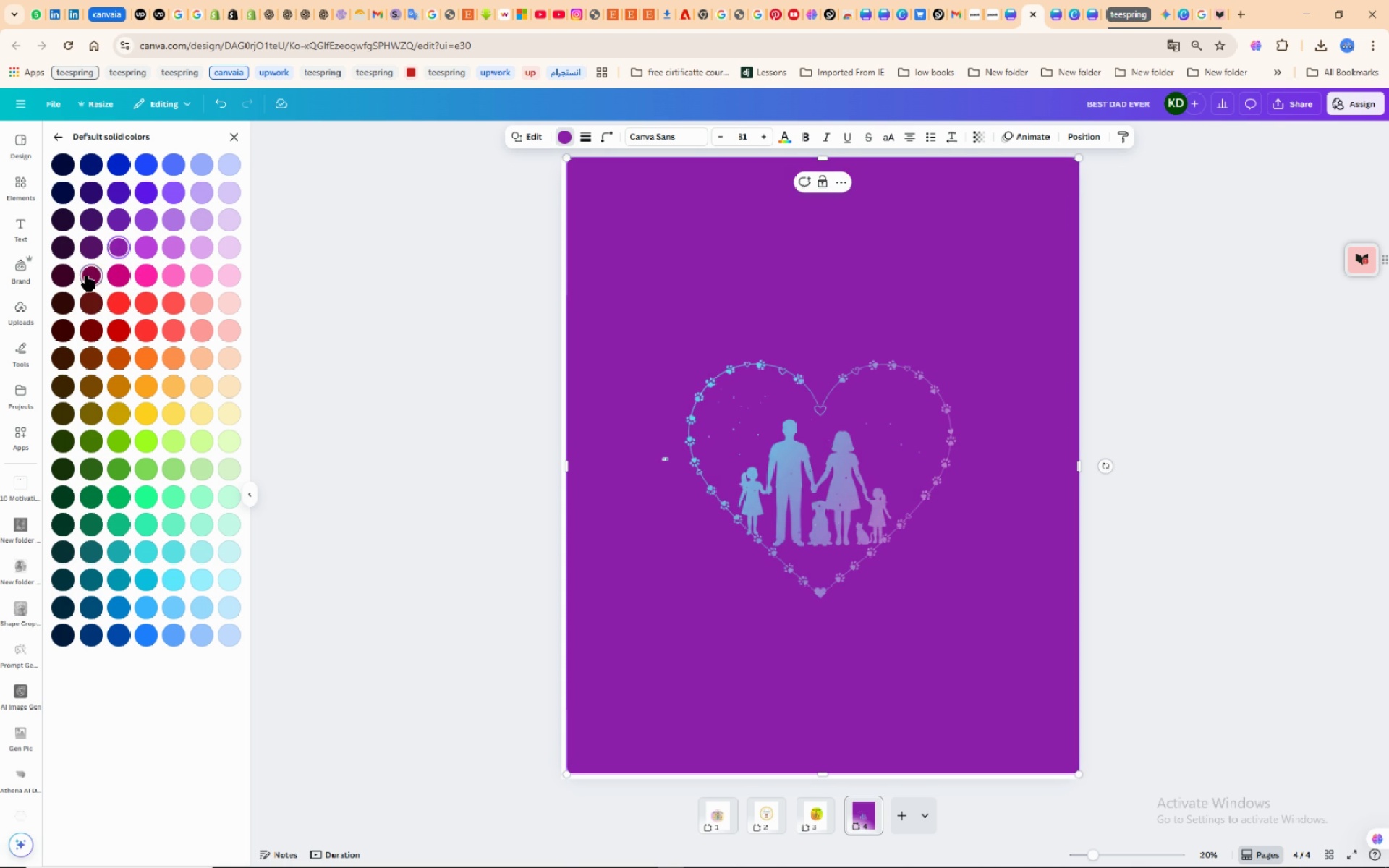 
left_click([87, 276])
 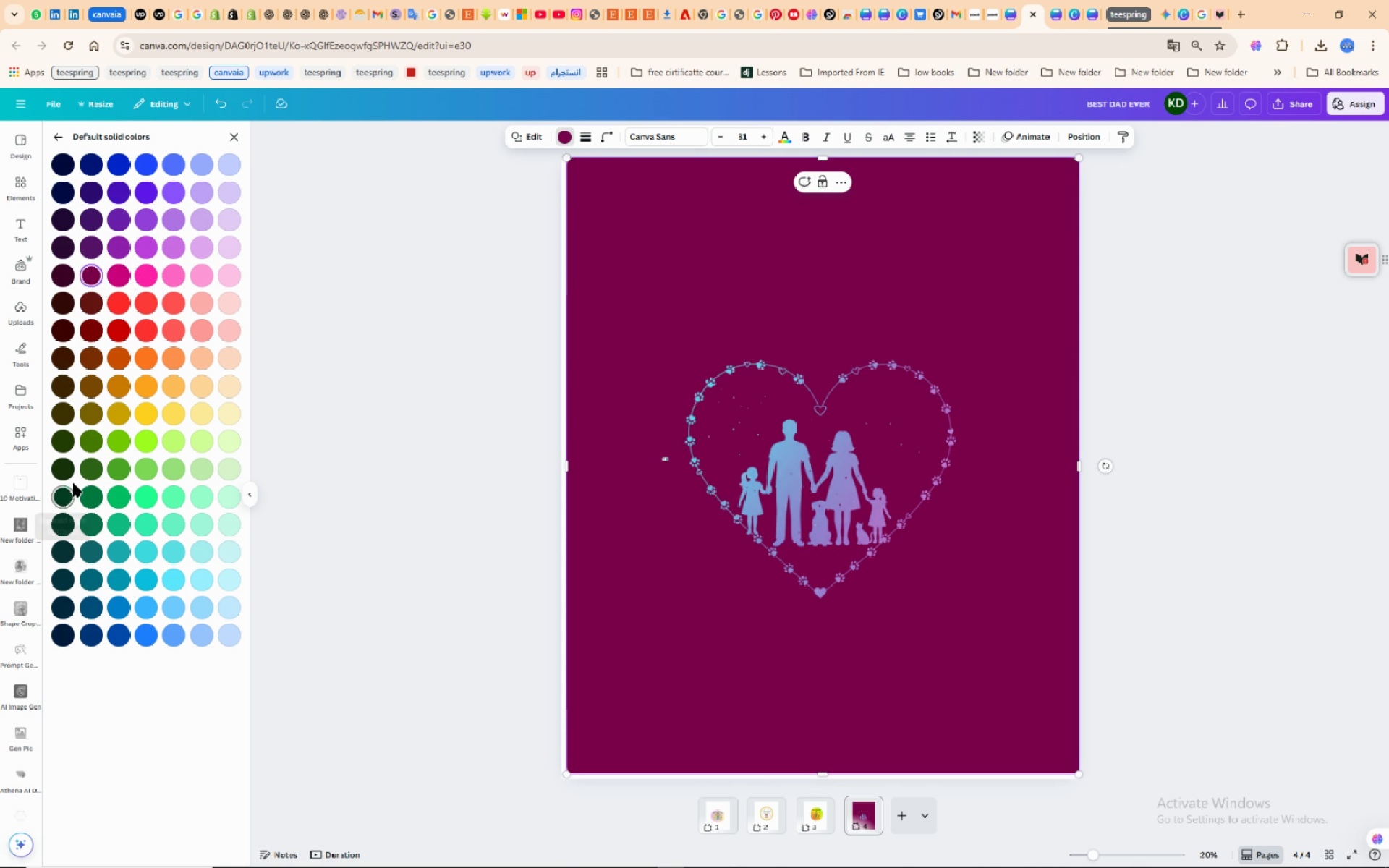 
left_click([93, 469])
 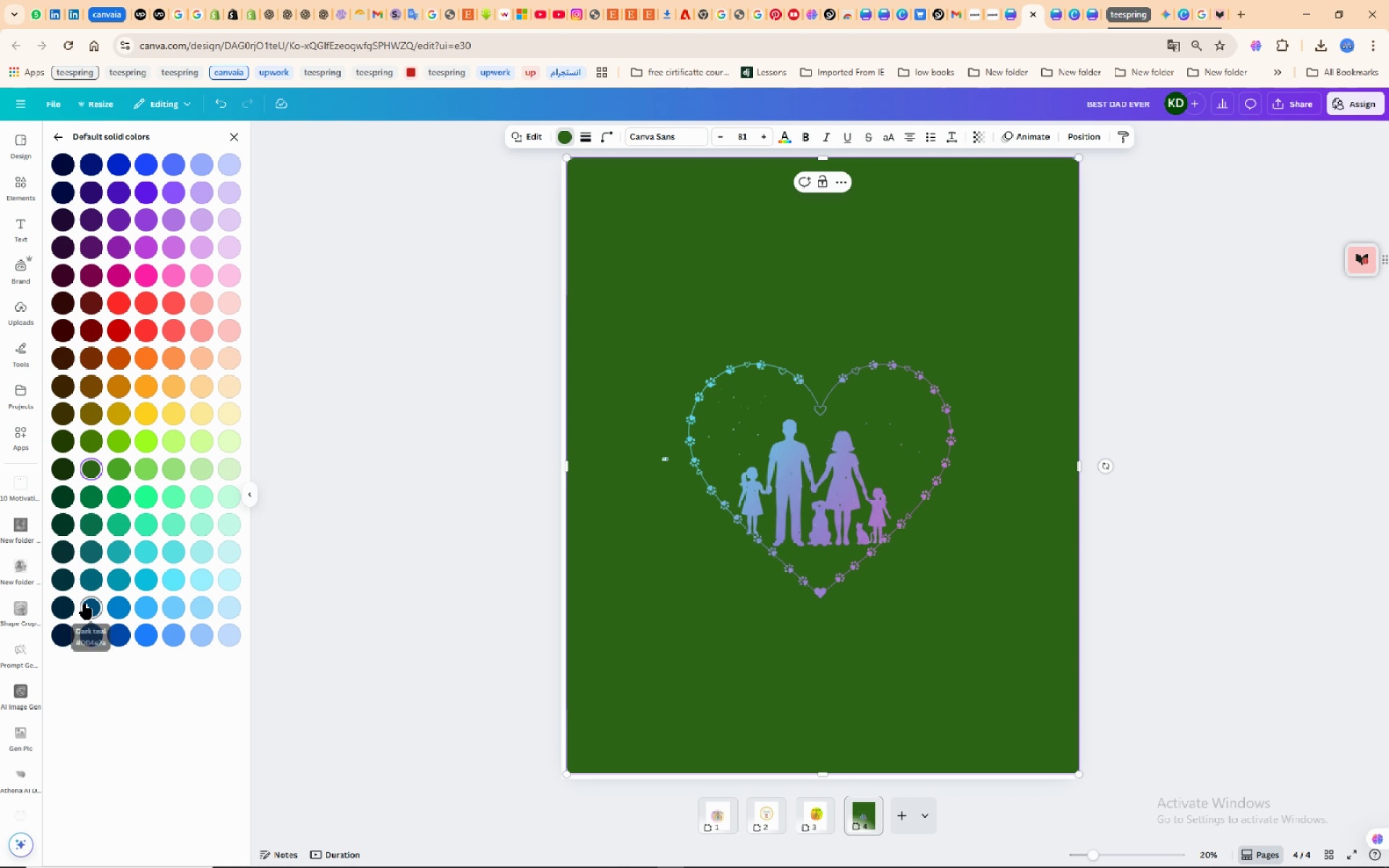 
left_click([85, 604])
 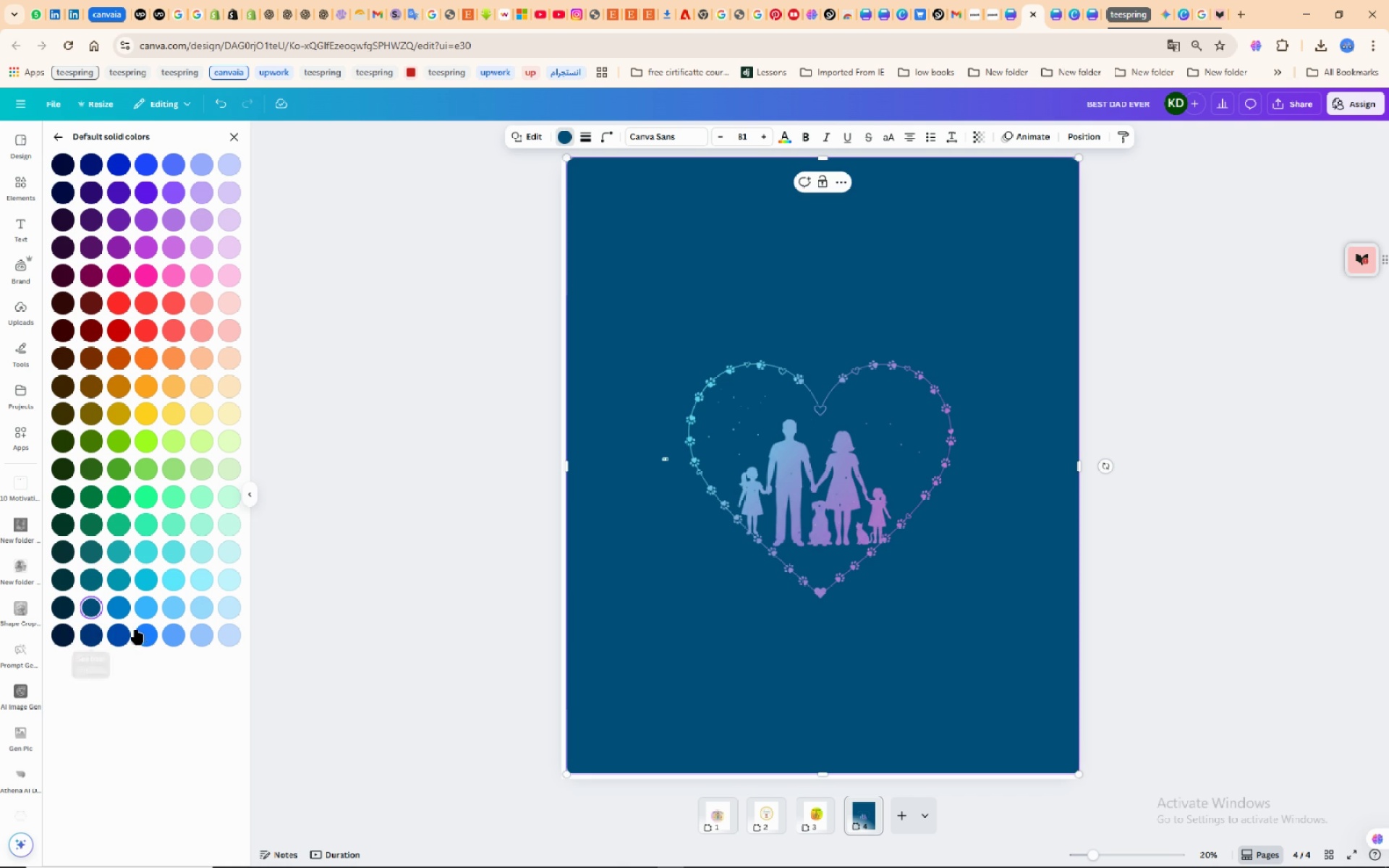 
left_click([150, 631])
 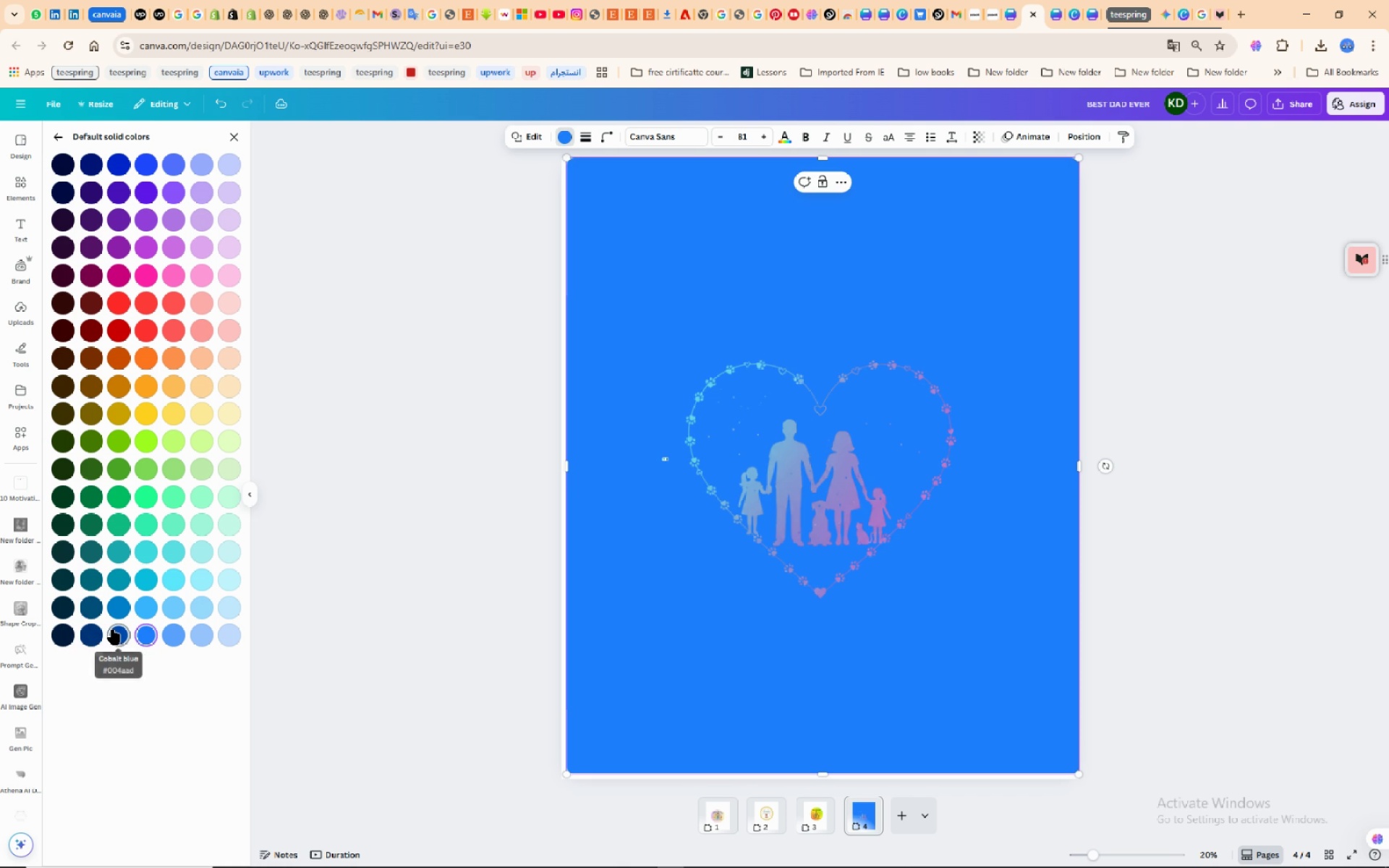 
left_click([113, 629])
 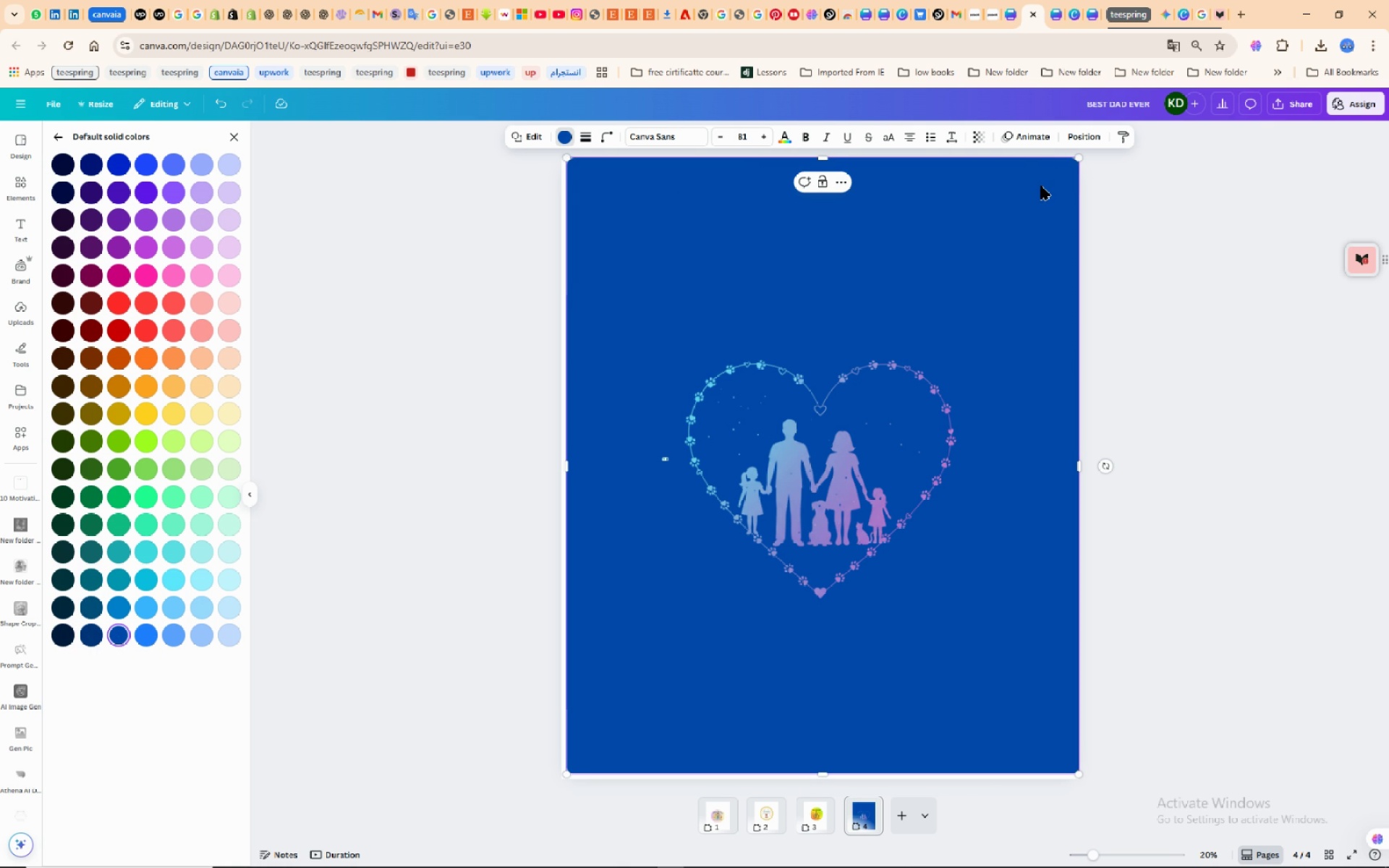 
wait(5.7)
 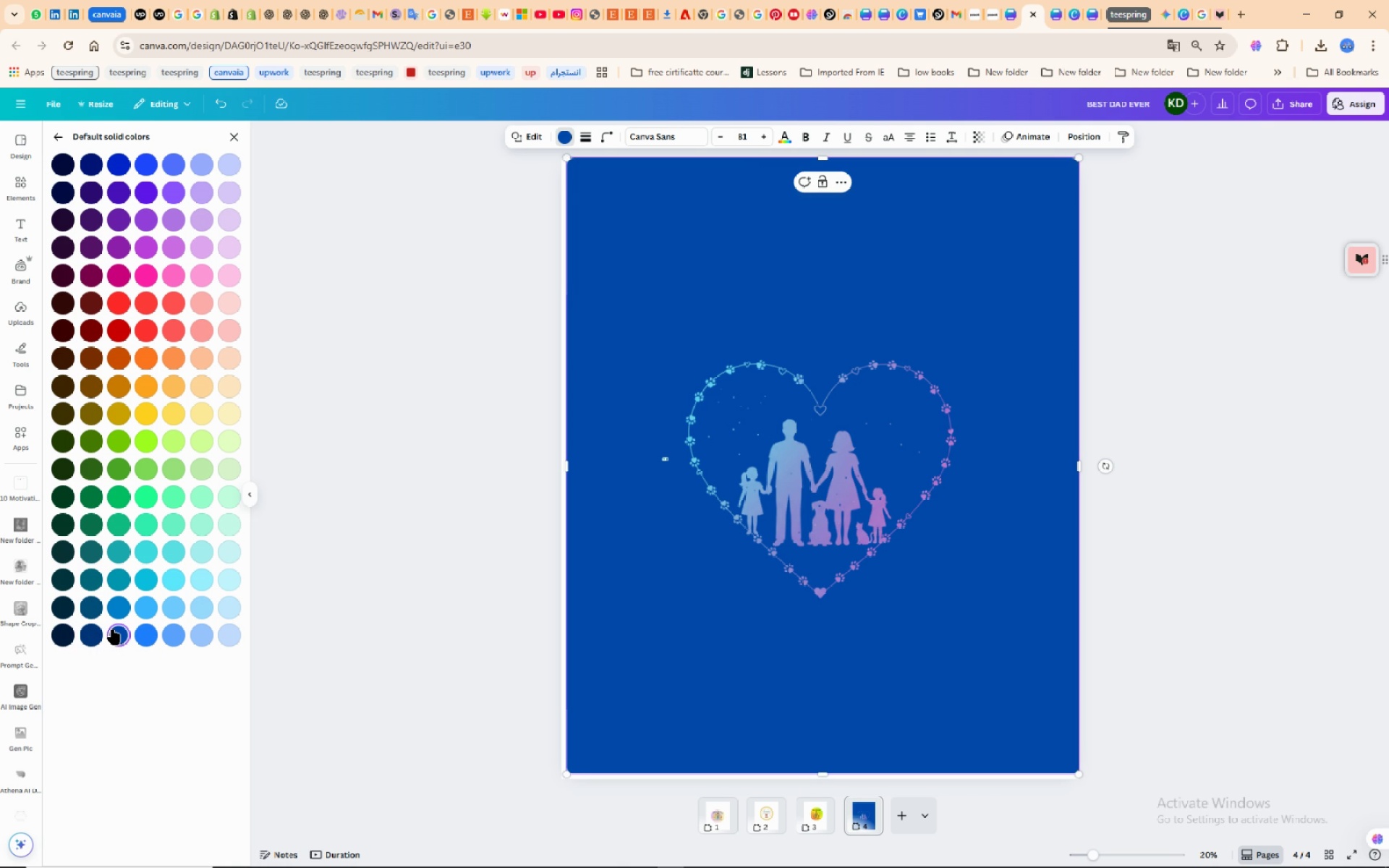 
left_click([1041, 186])
 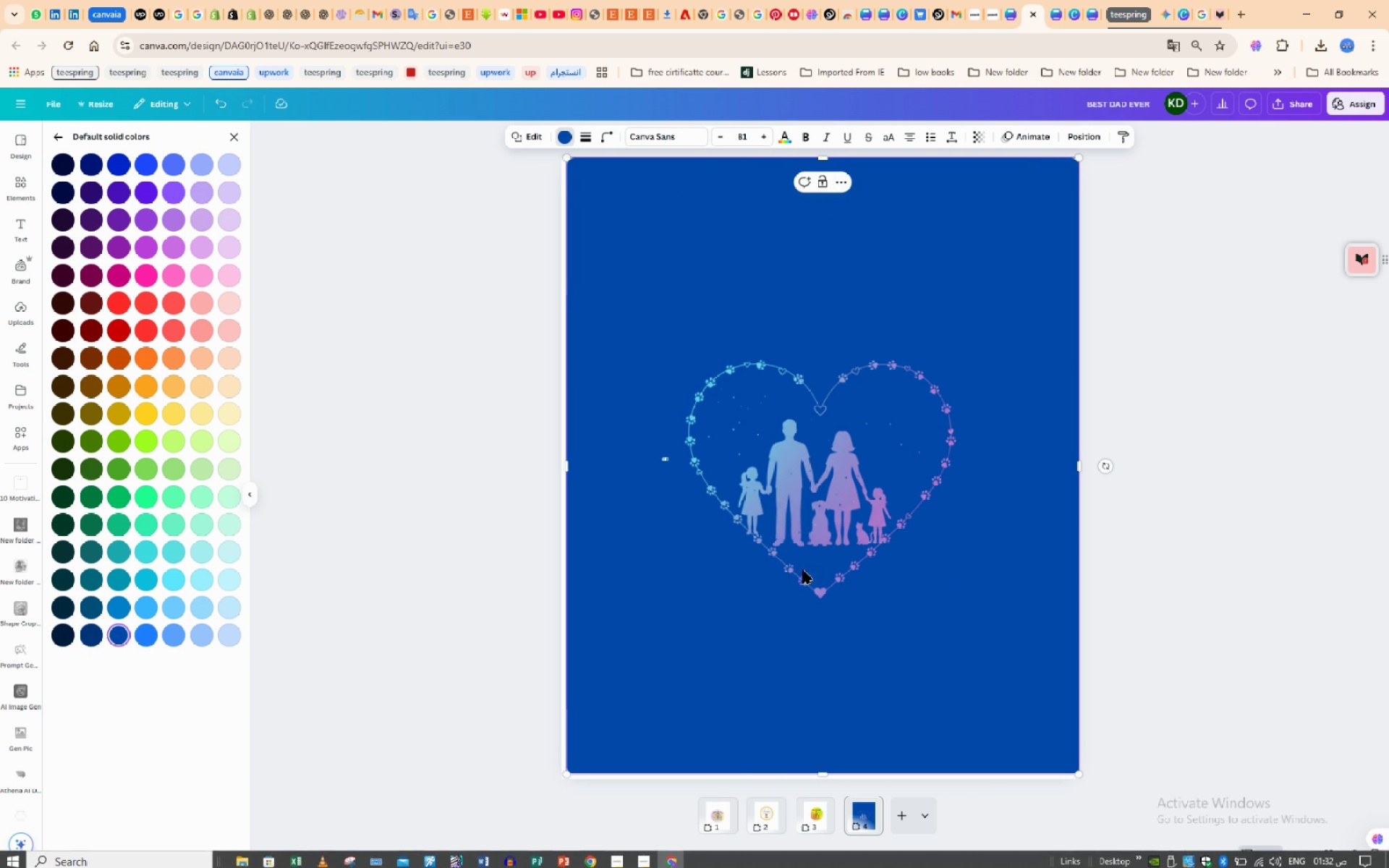 
wait(5.44)
 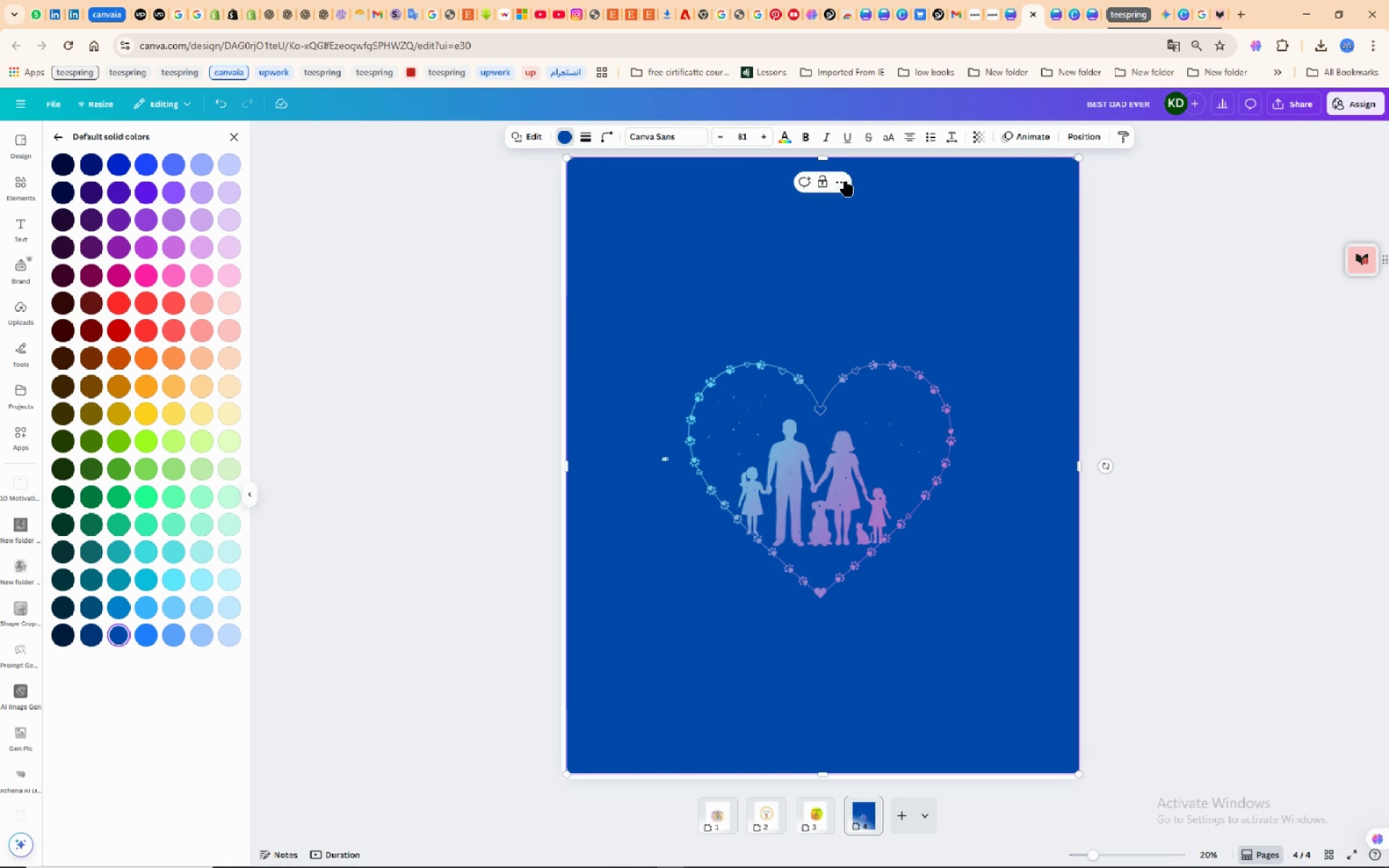 
key(Delete)
 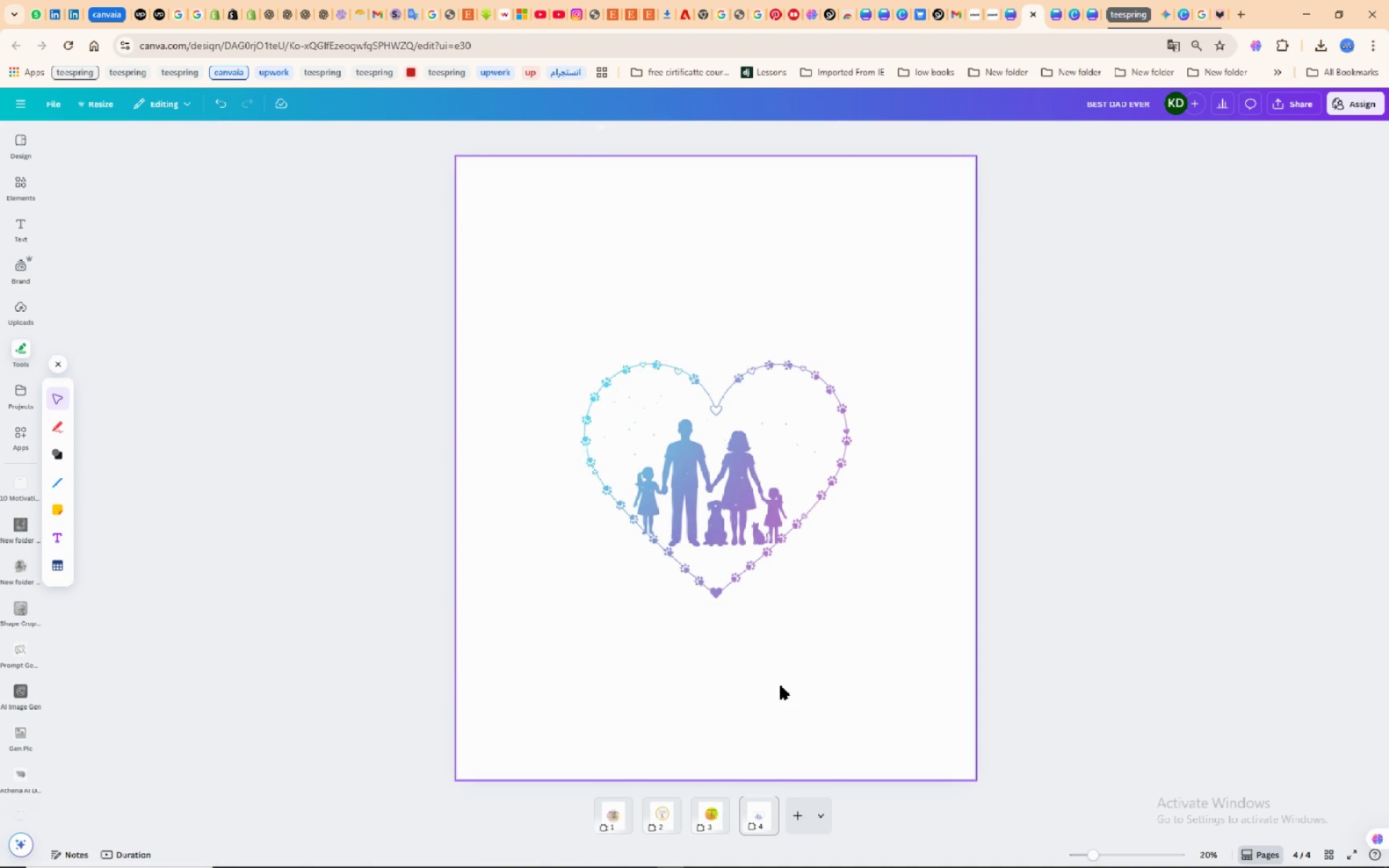 
left_click([782, 686])
 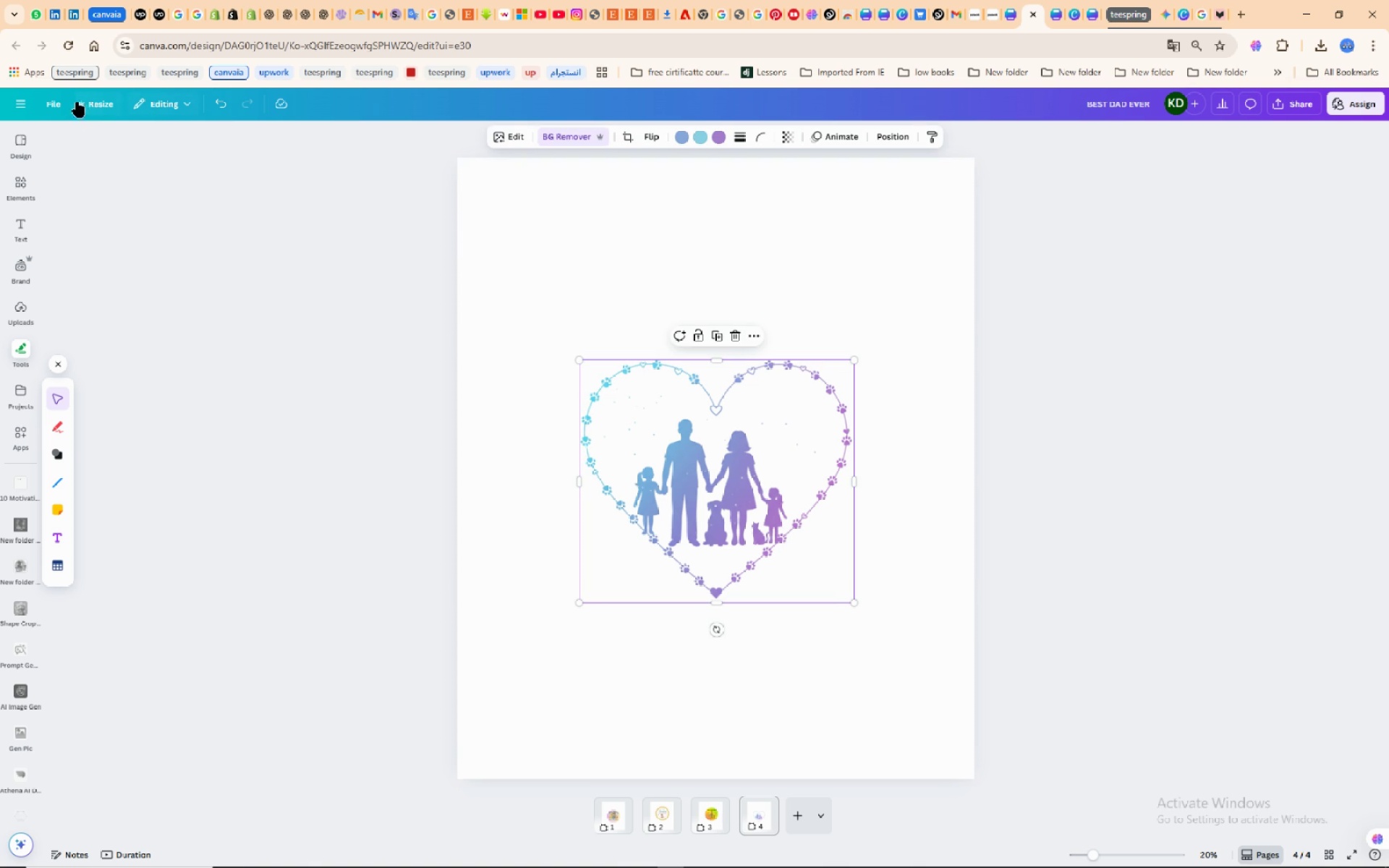 
wait(5.25)
 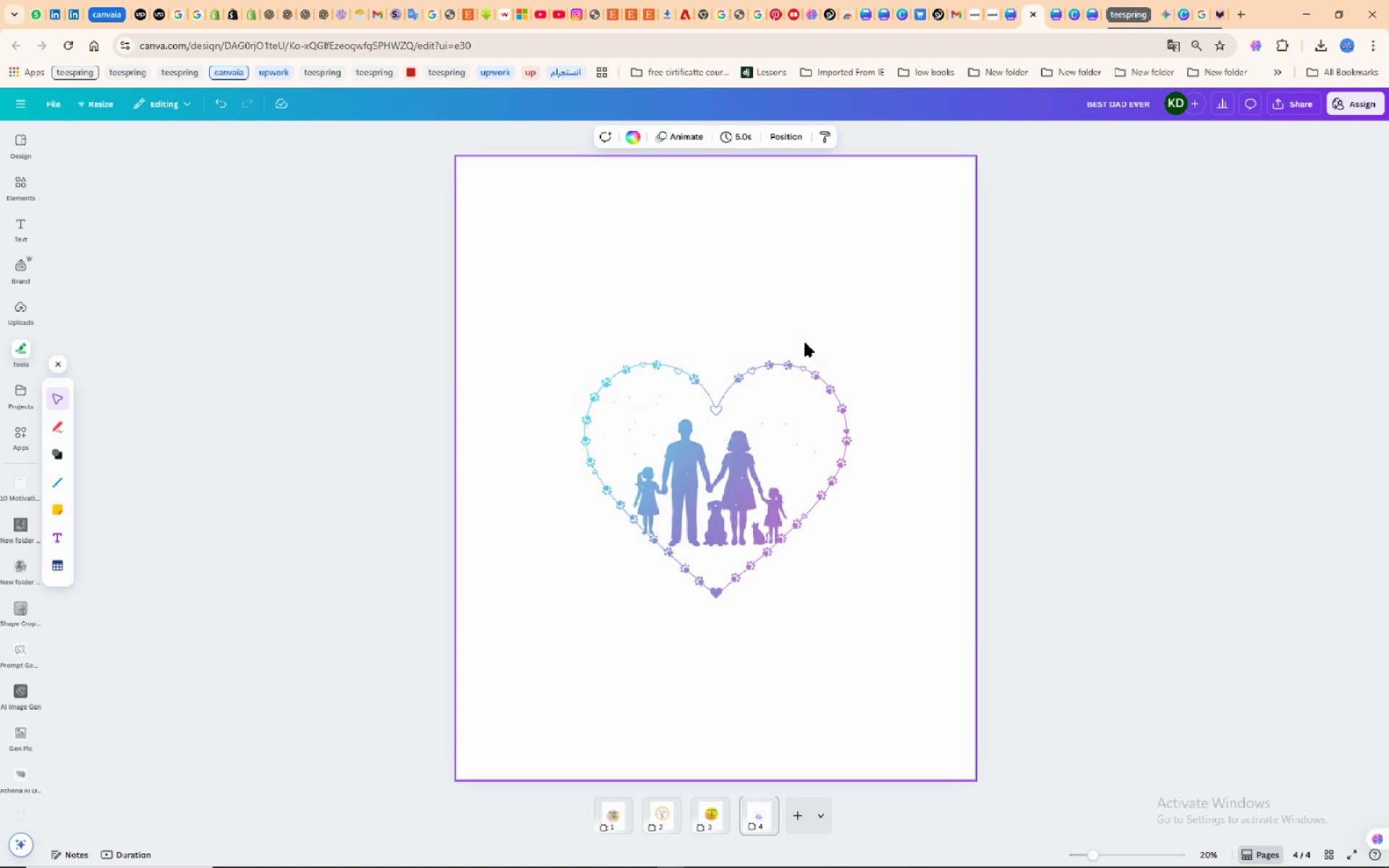 
left_click([101, 111])
 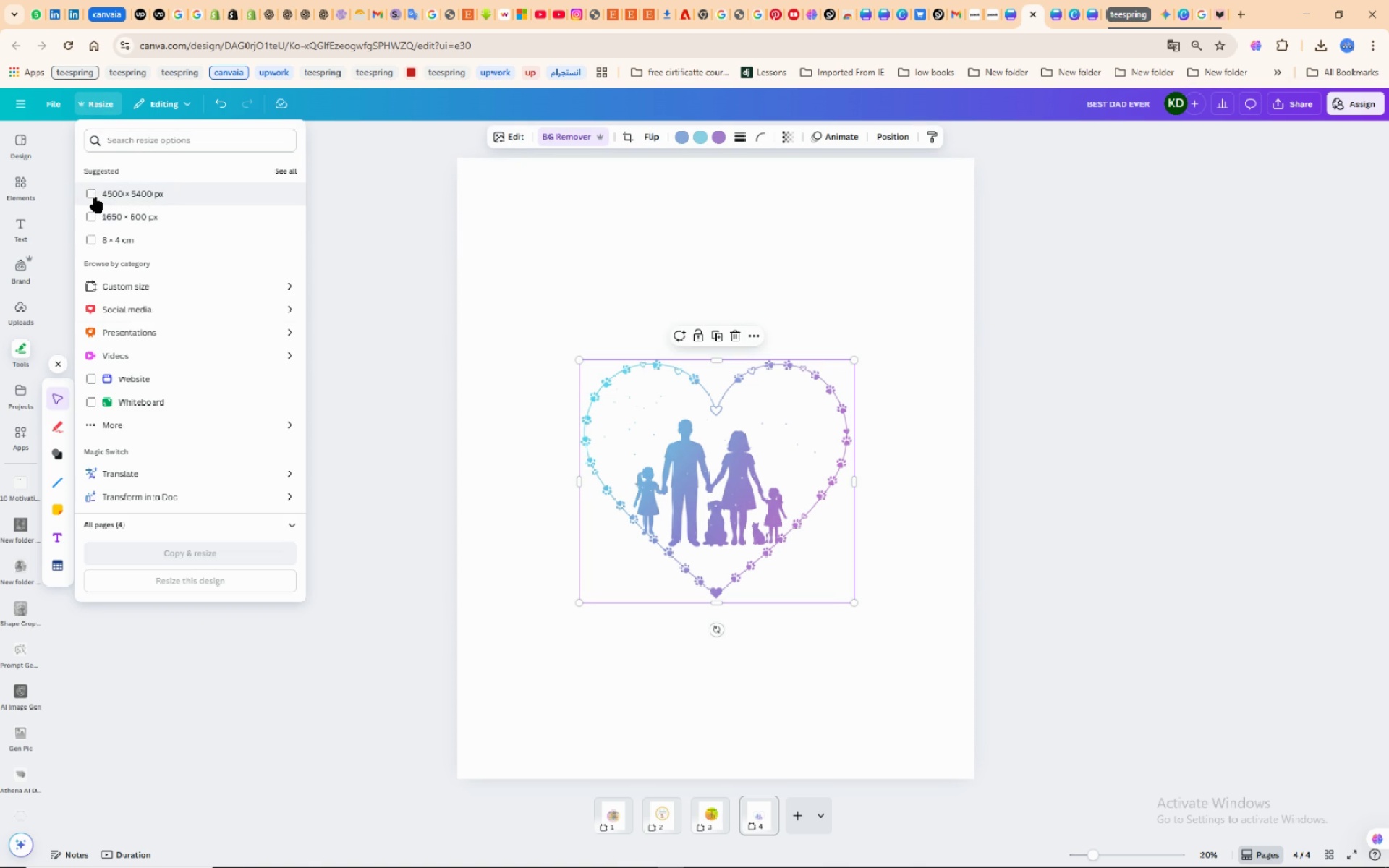 
left_click([95, 197])
 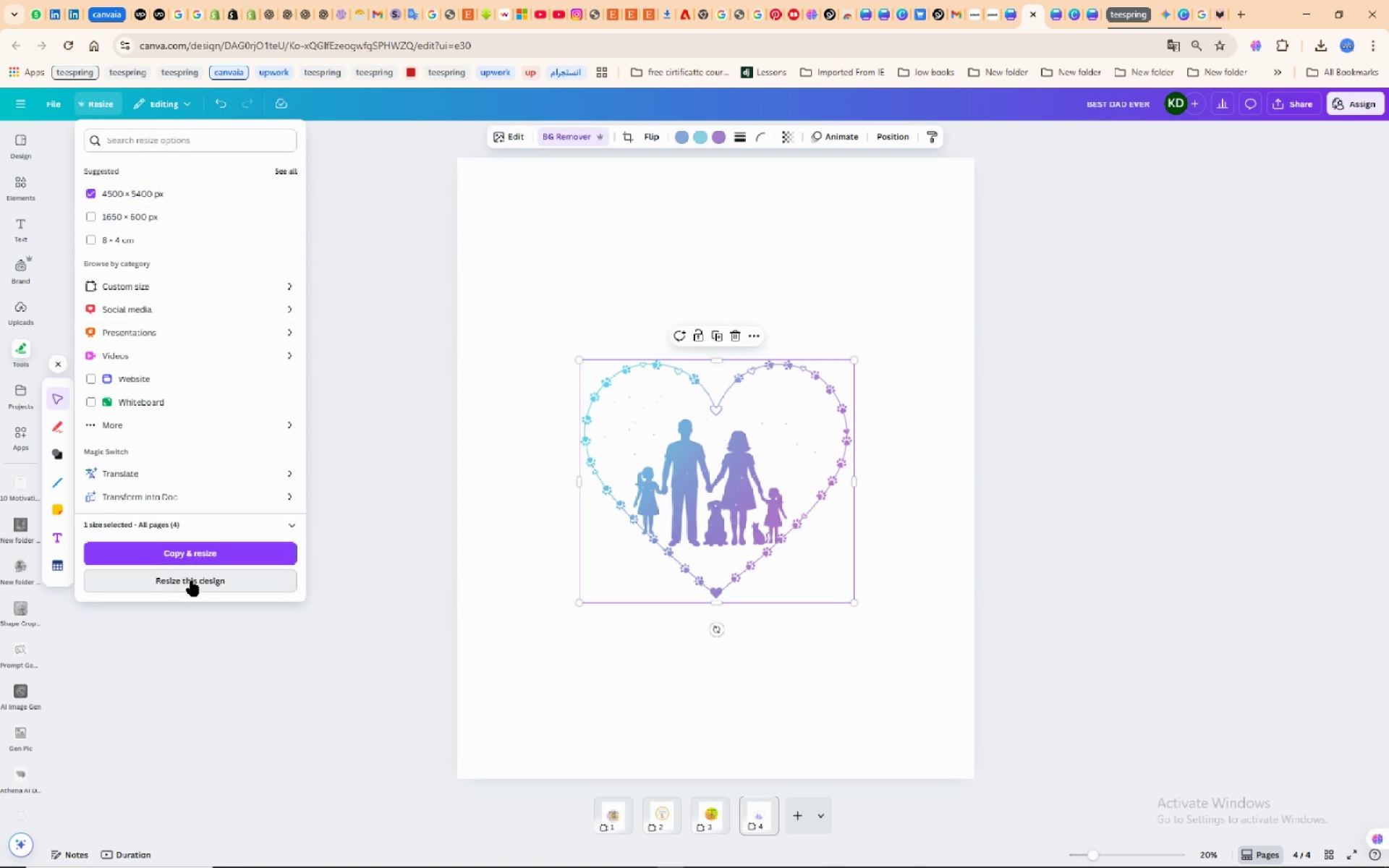 
left_click([192, 581])
 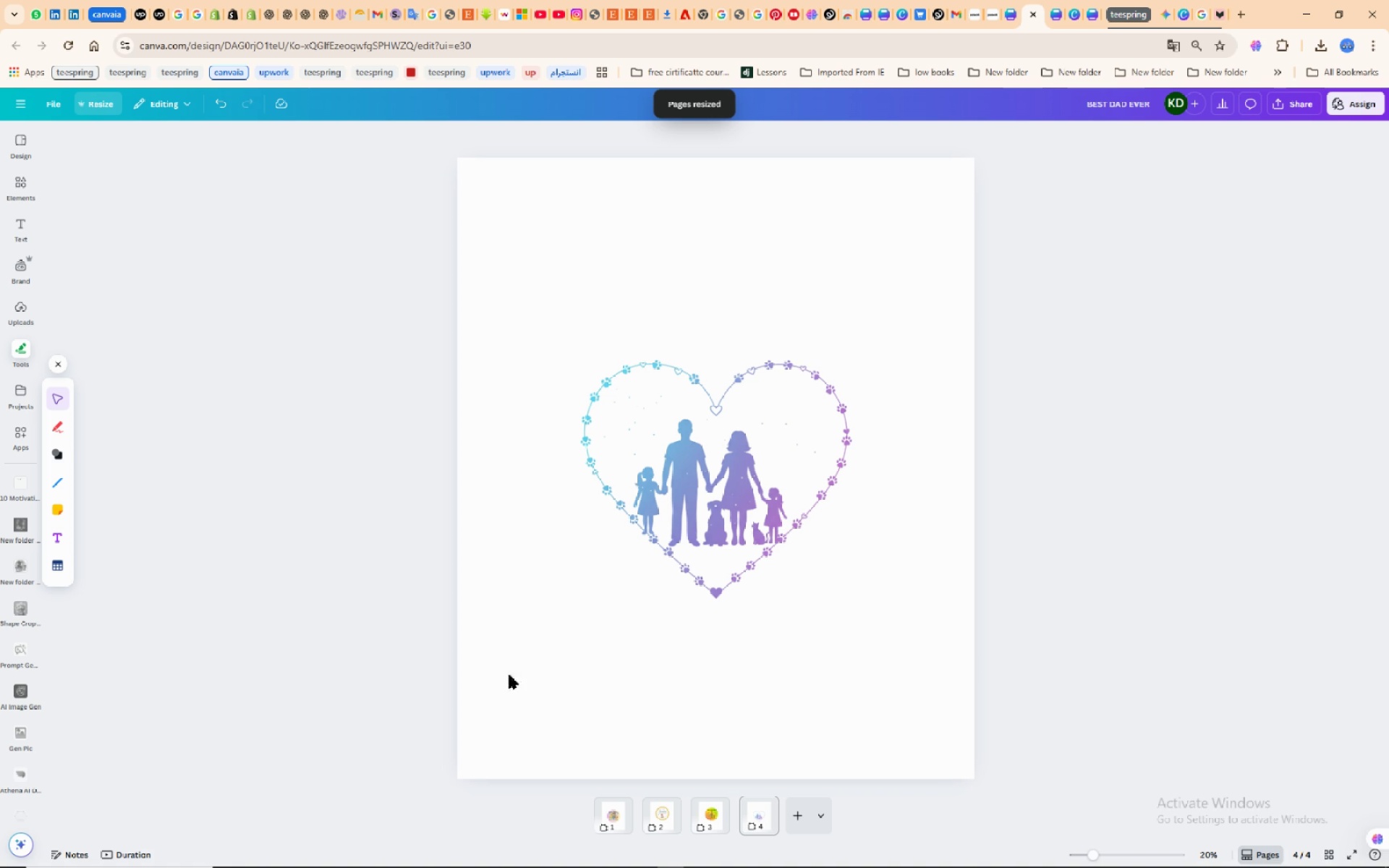 
wait(17.65)
 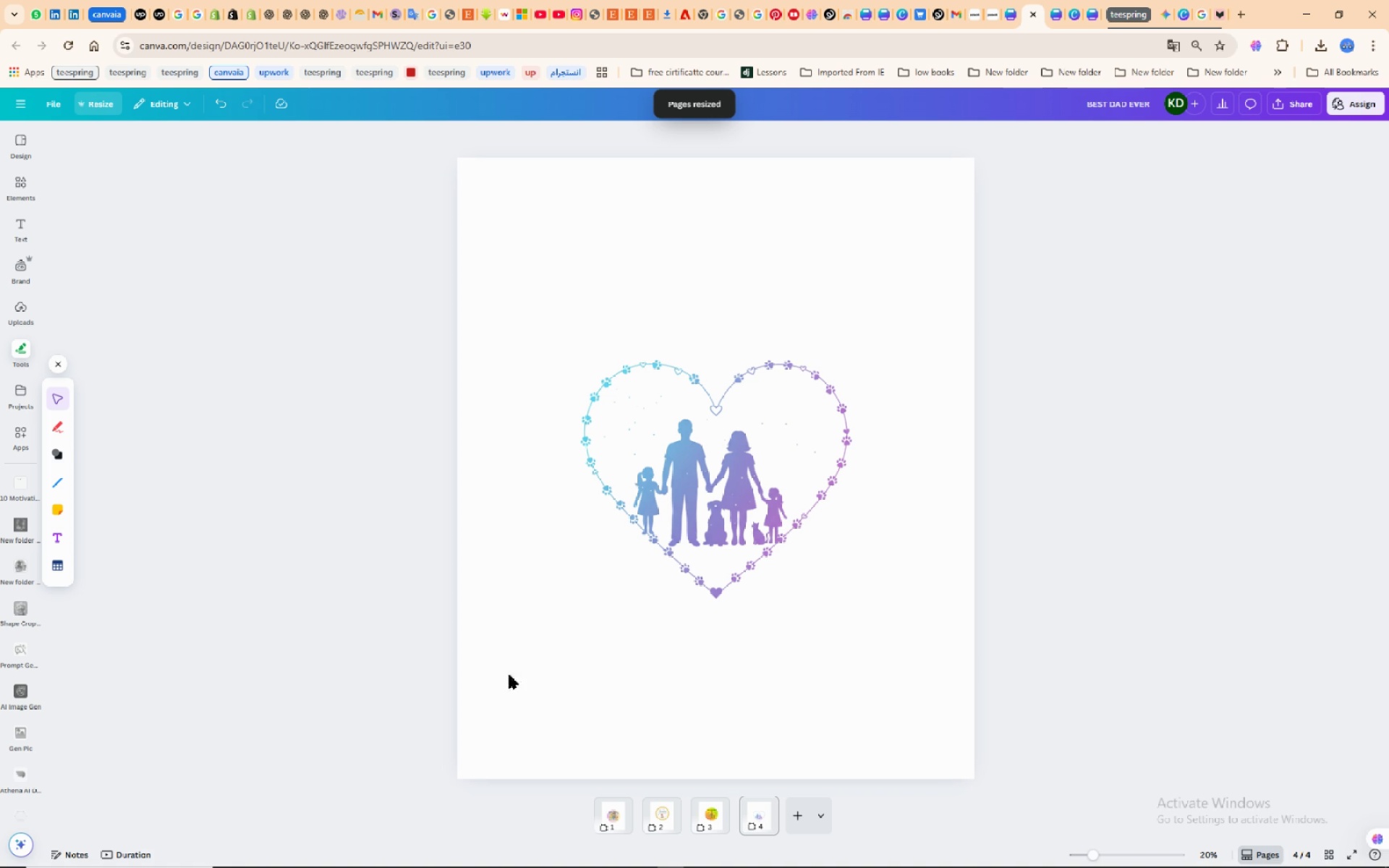 
left_click([296, 860])